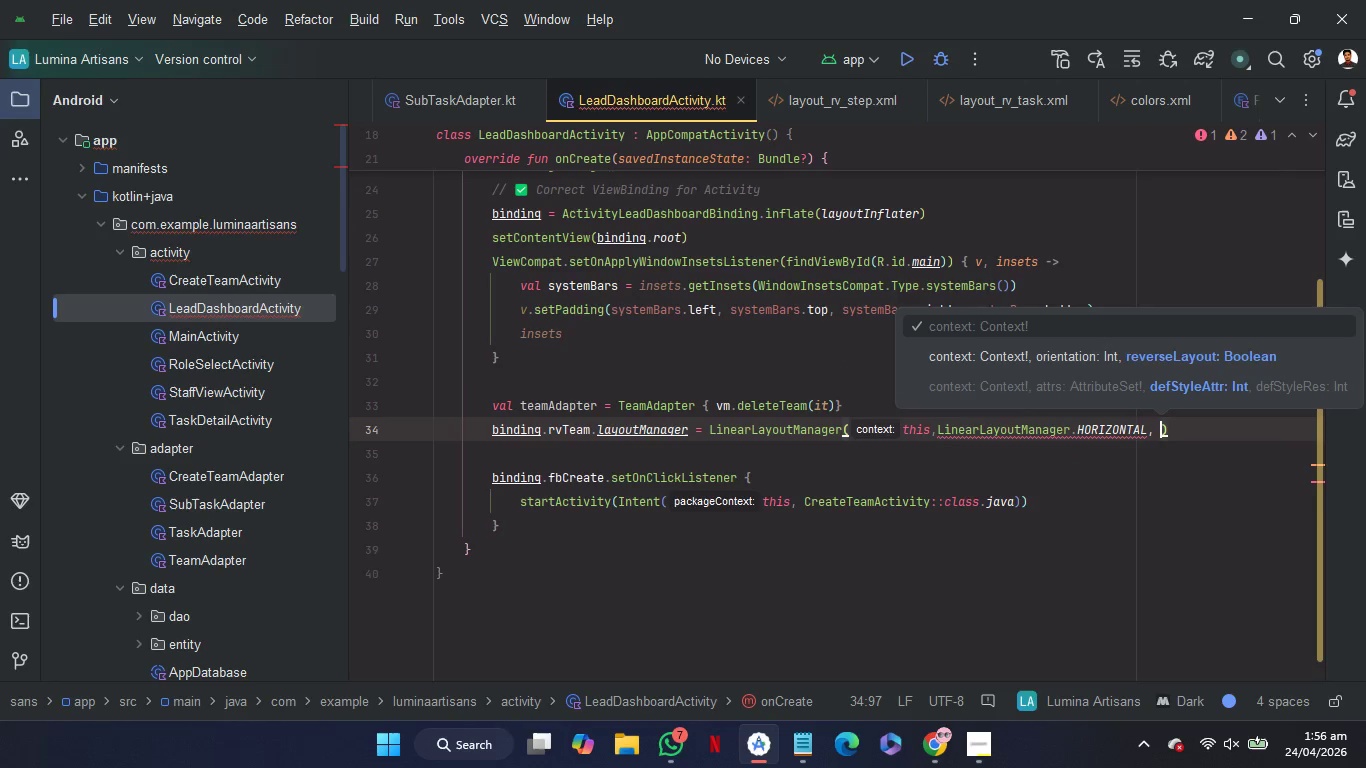 
key(F)
 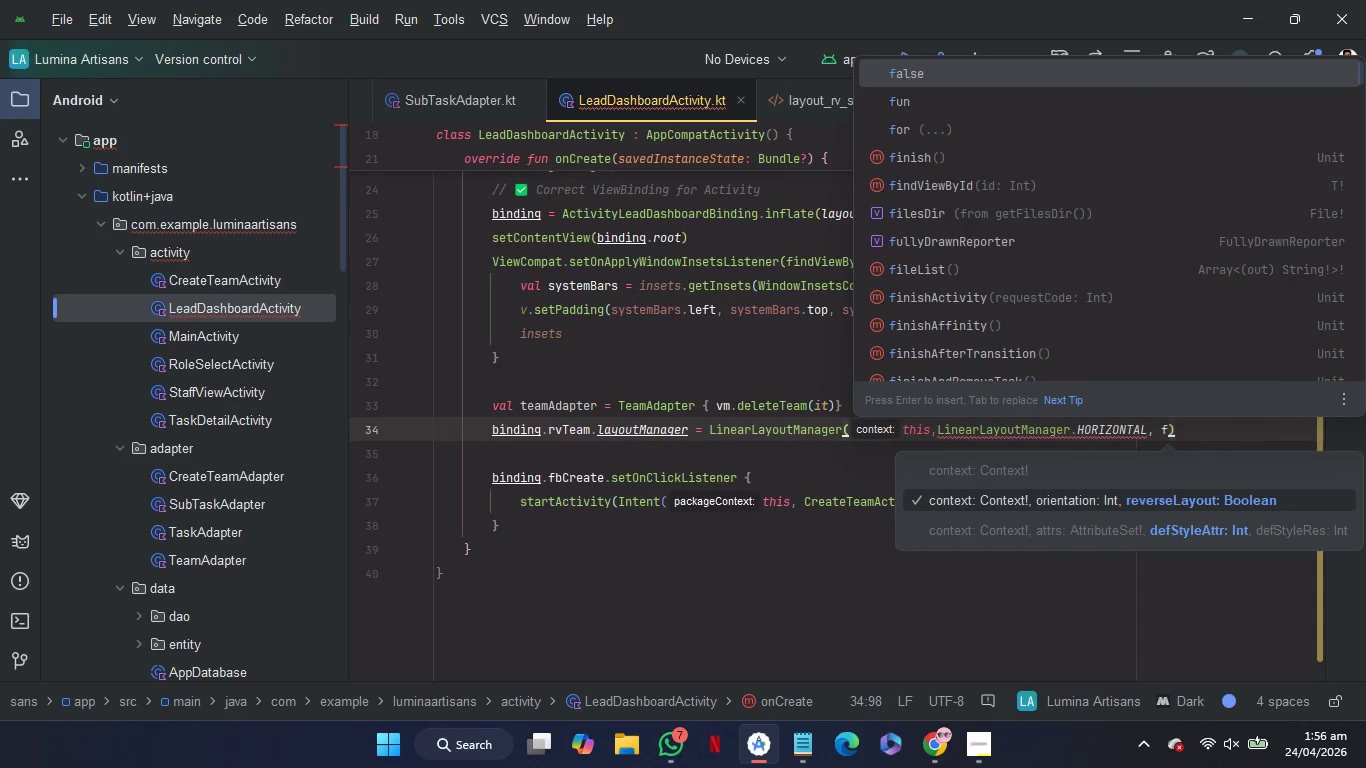 
key(Enter)
 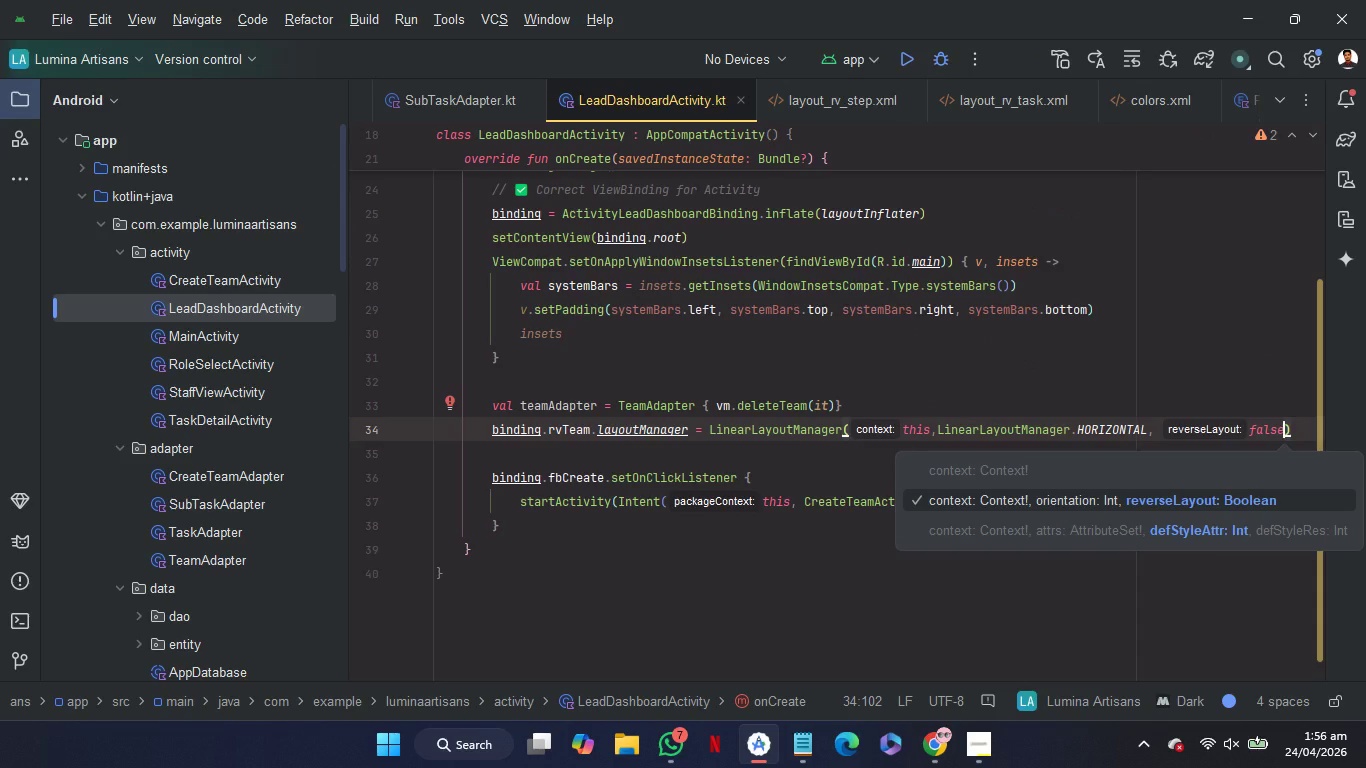 
key(ArrowRight)
 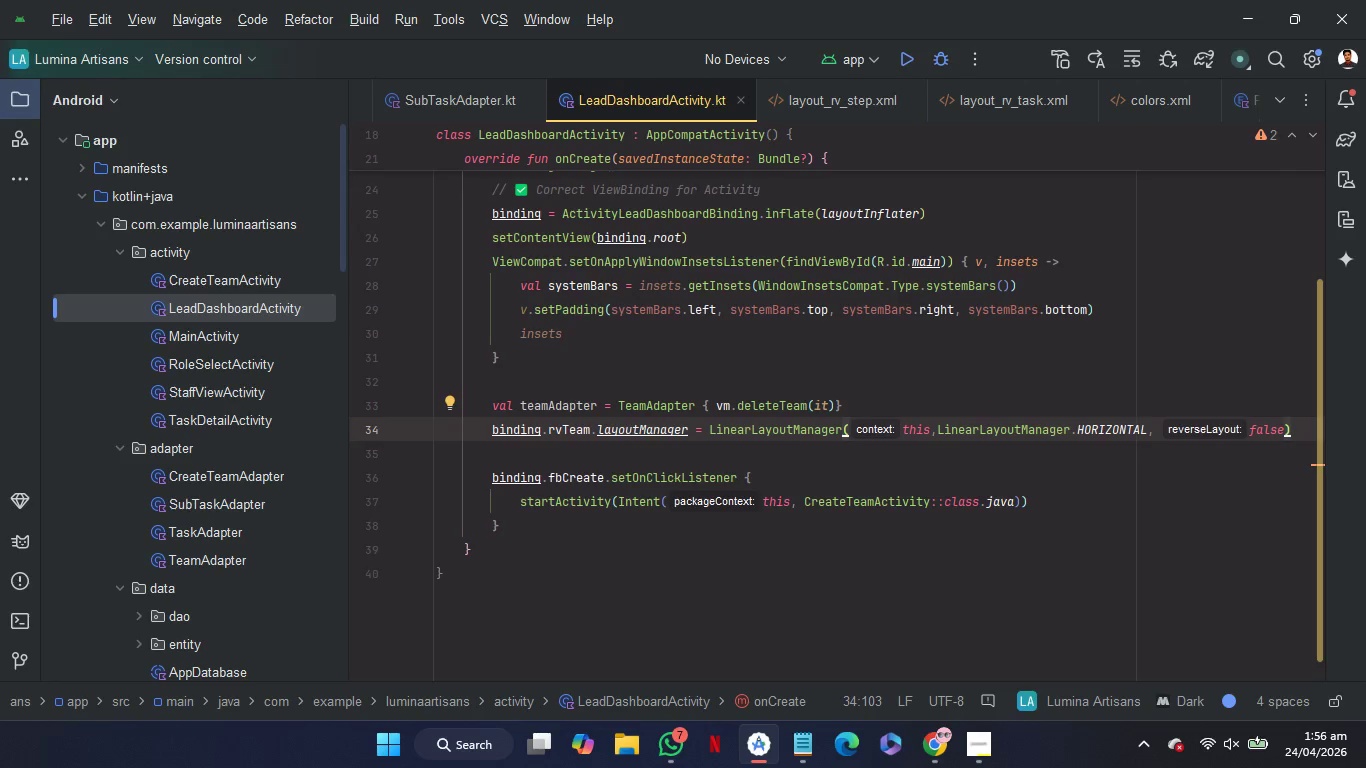 
key(Enter)
 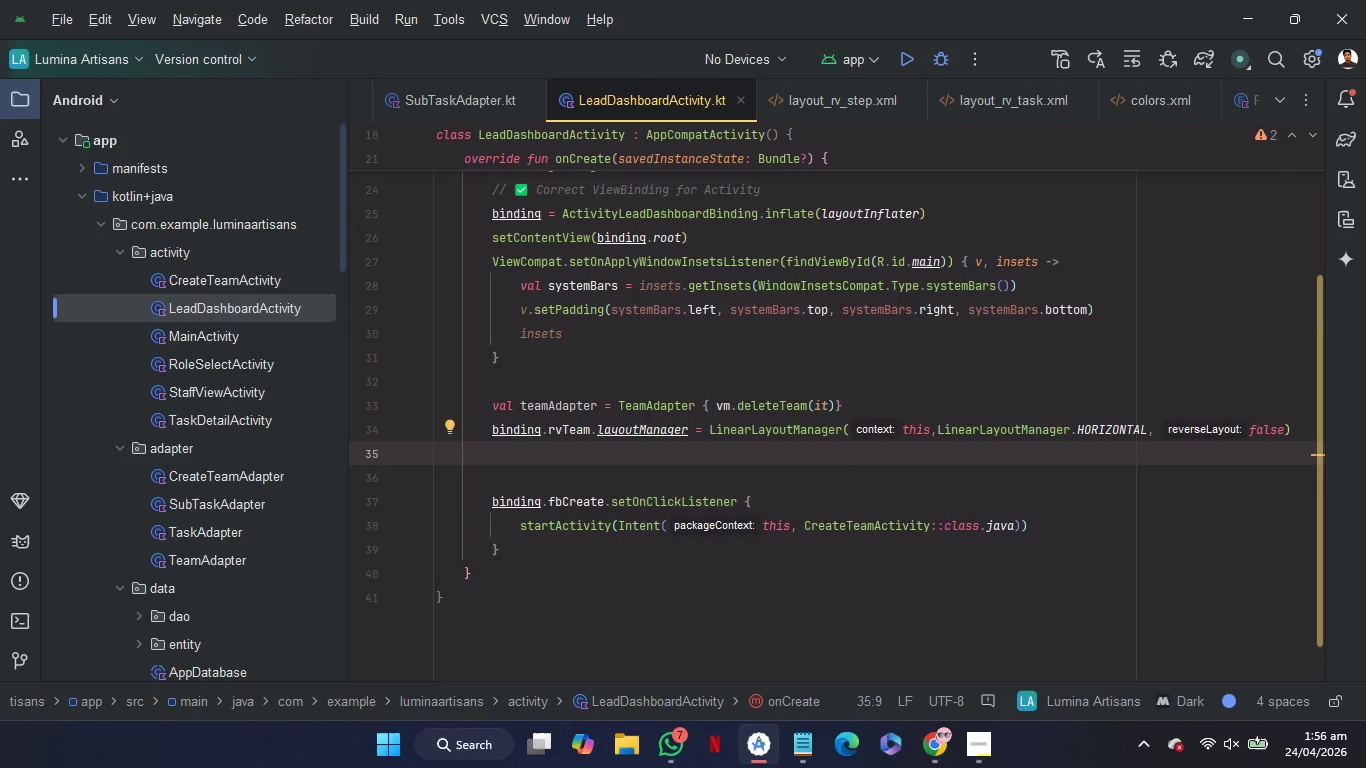 
type(bi)
 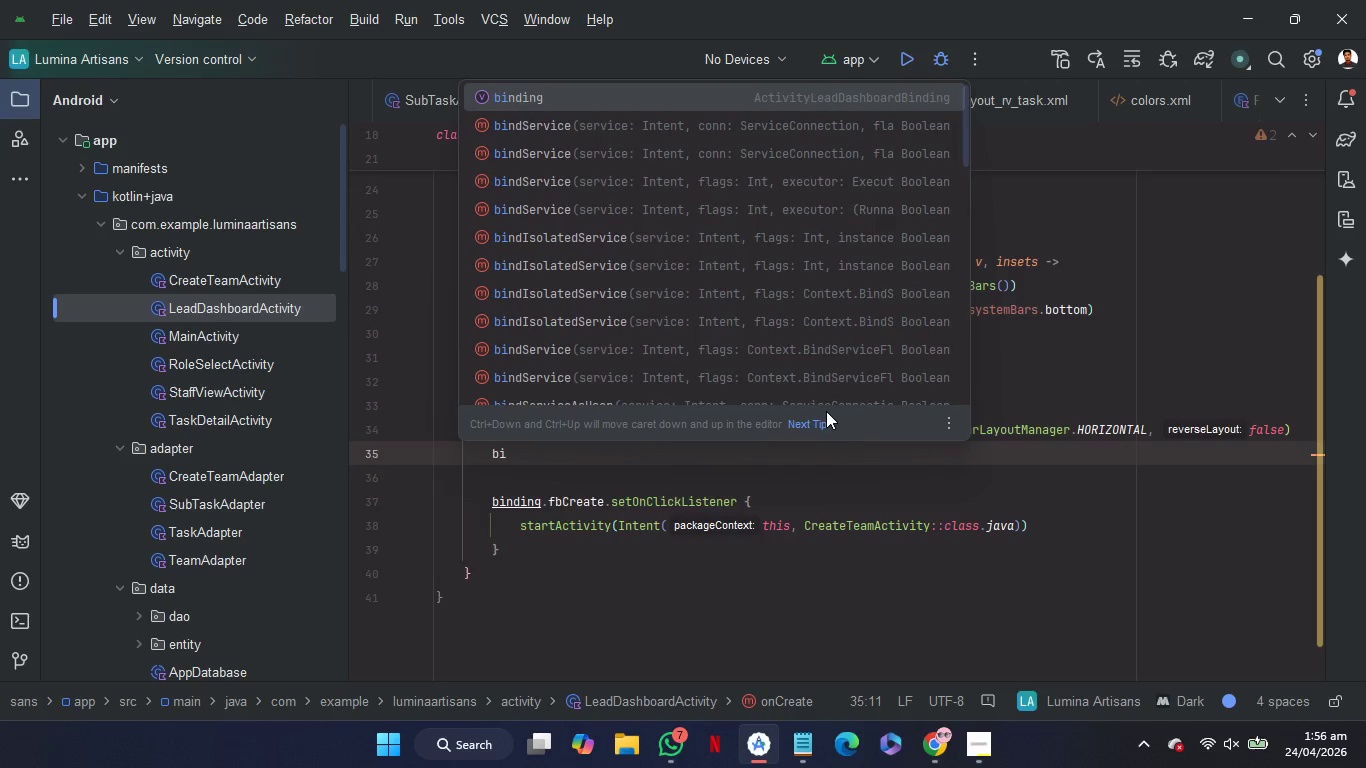 
key(Enter)
 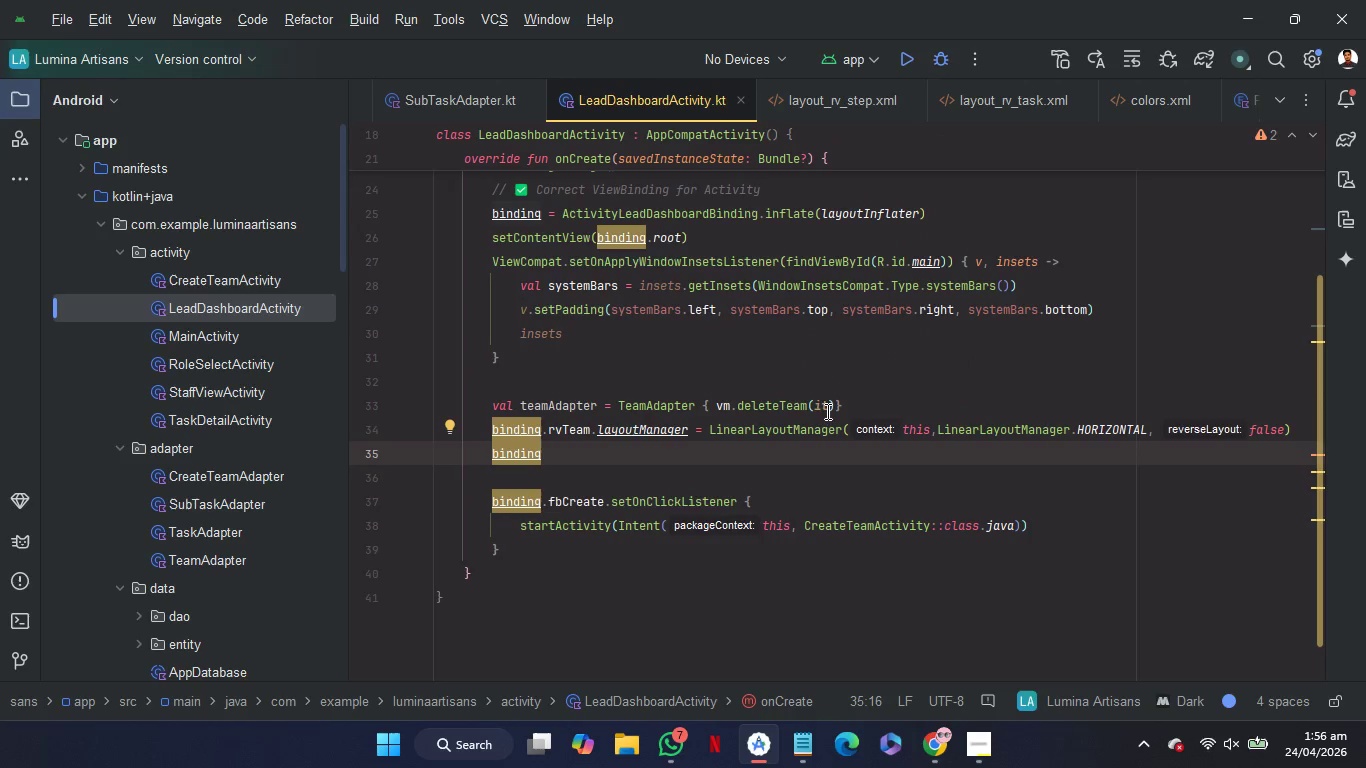 
key(Period)
 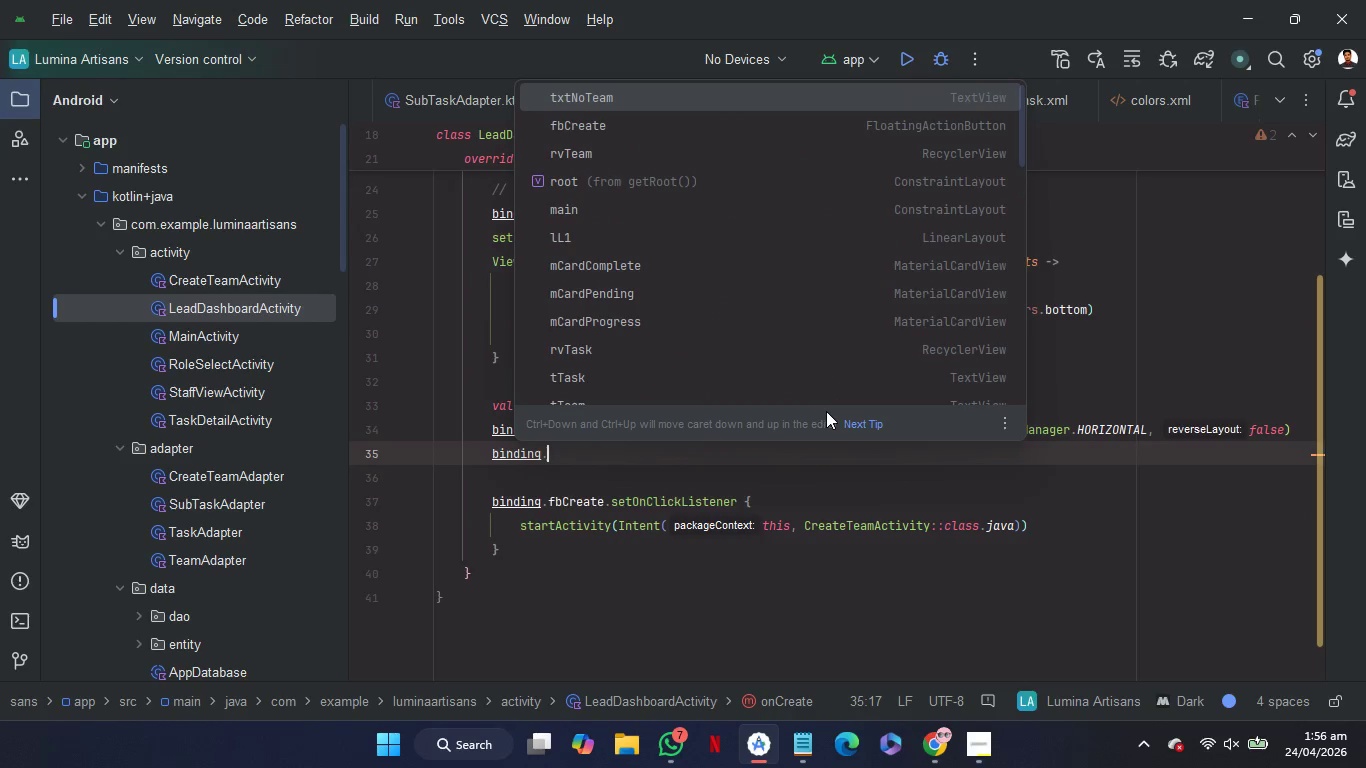 
key(R)
 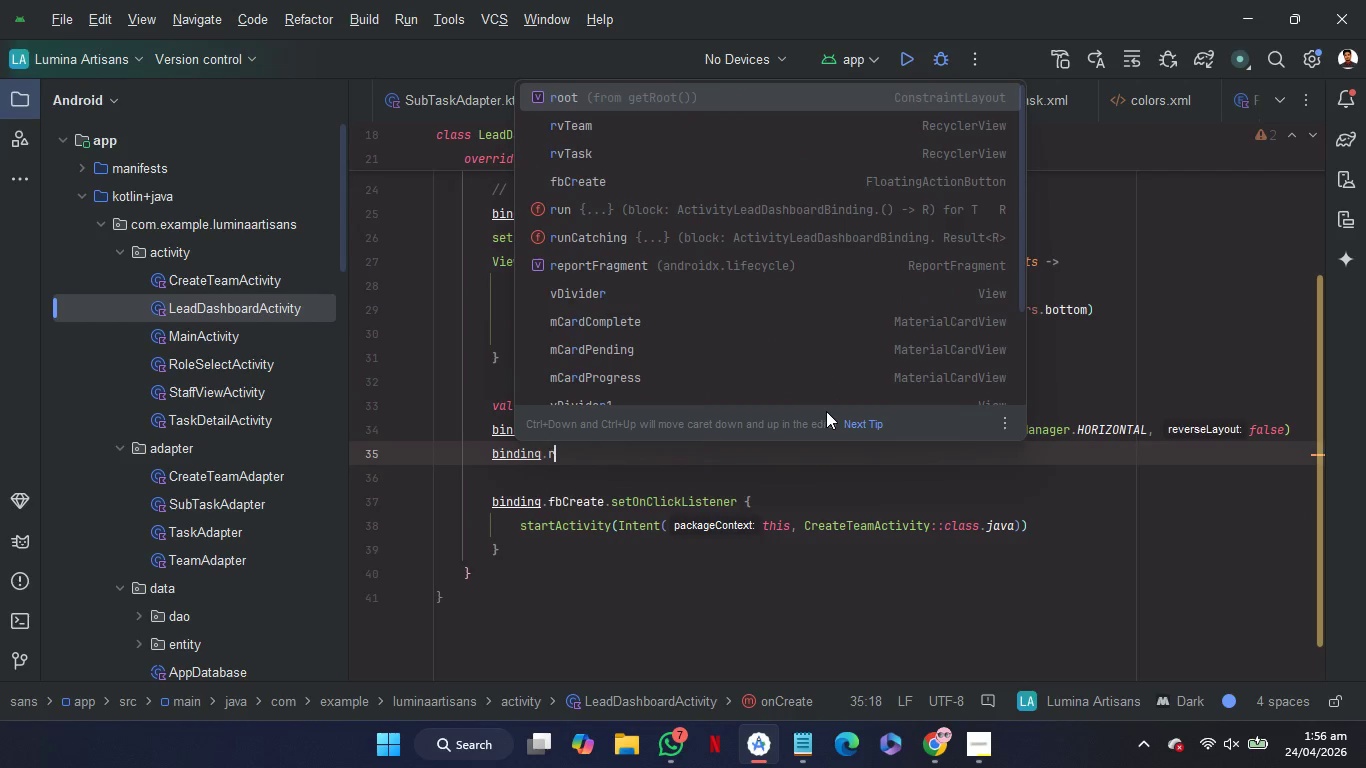 
key(ArrowDown)
 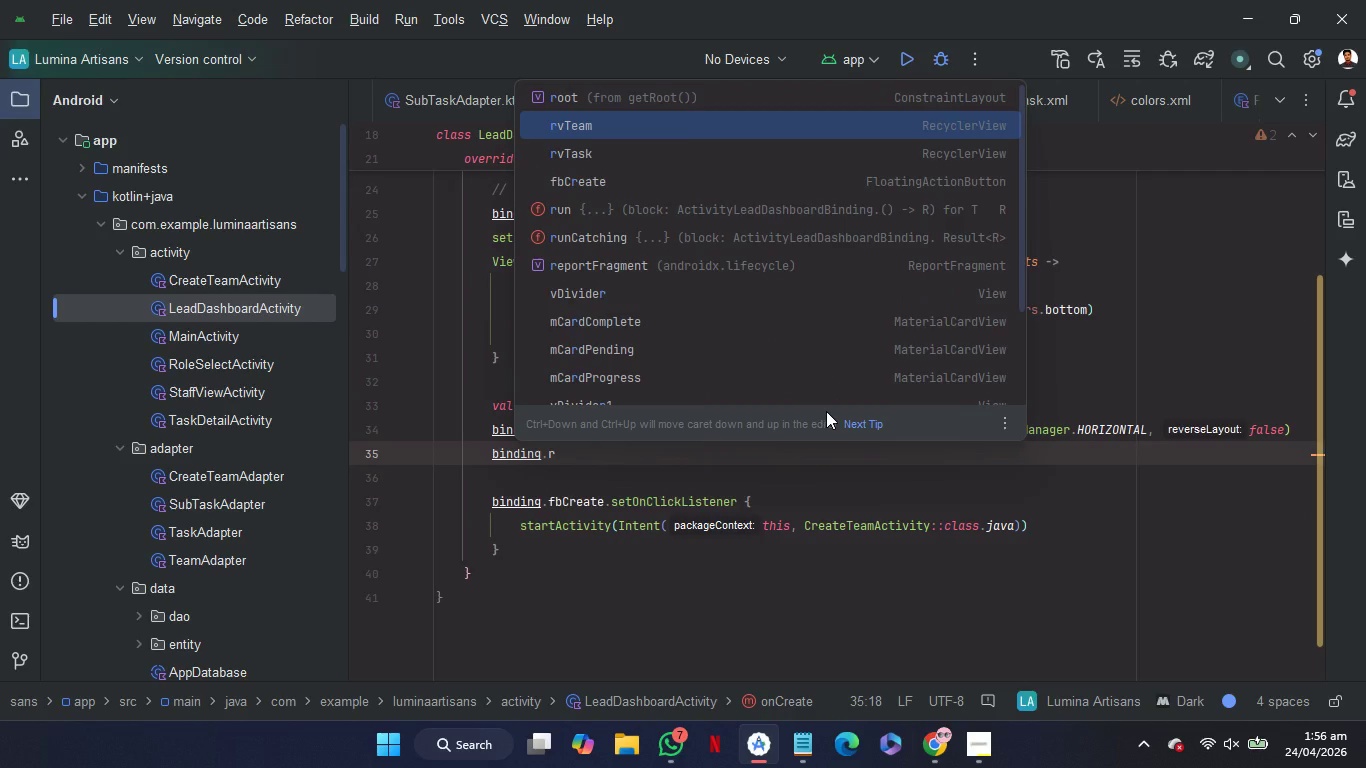 
key(Enter)
 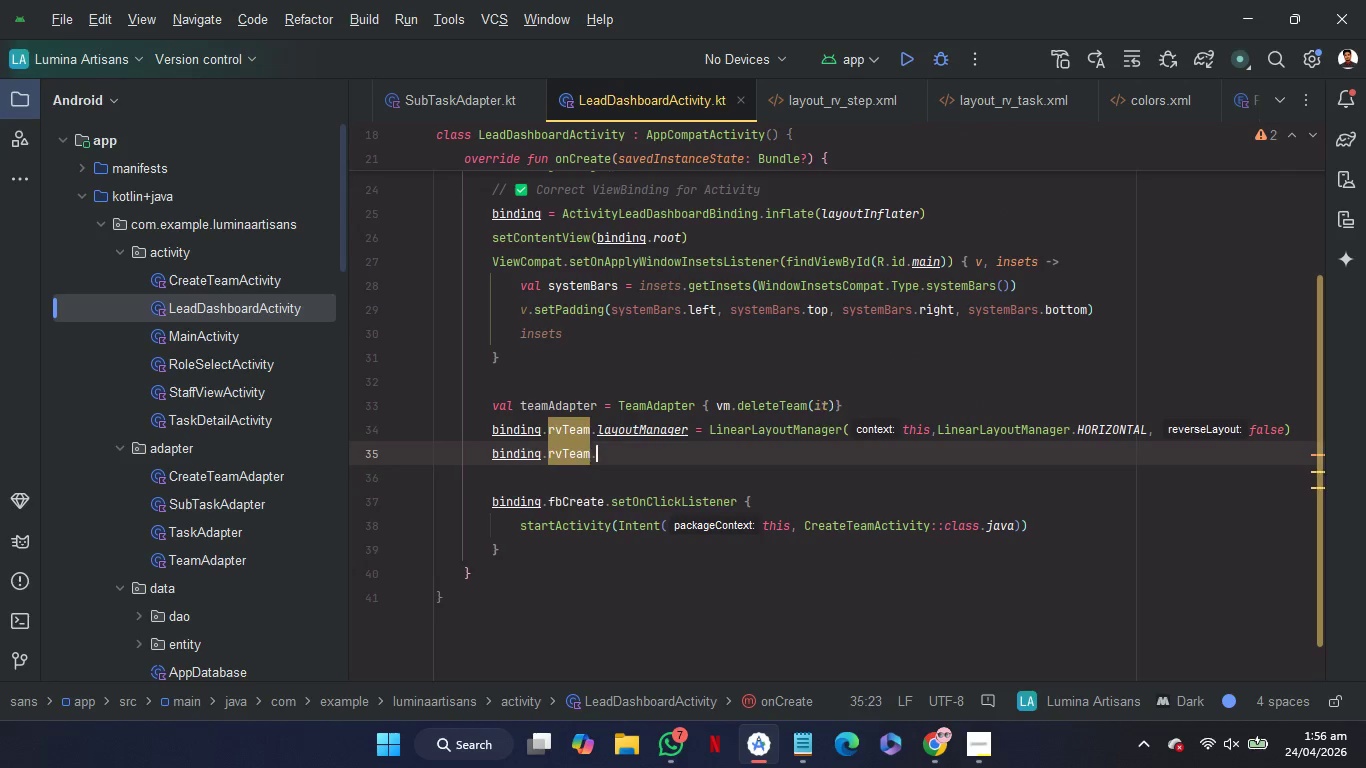 
key(Period)
 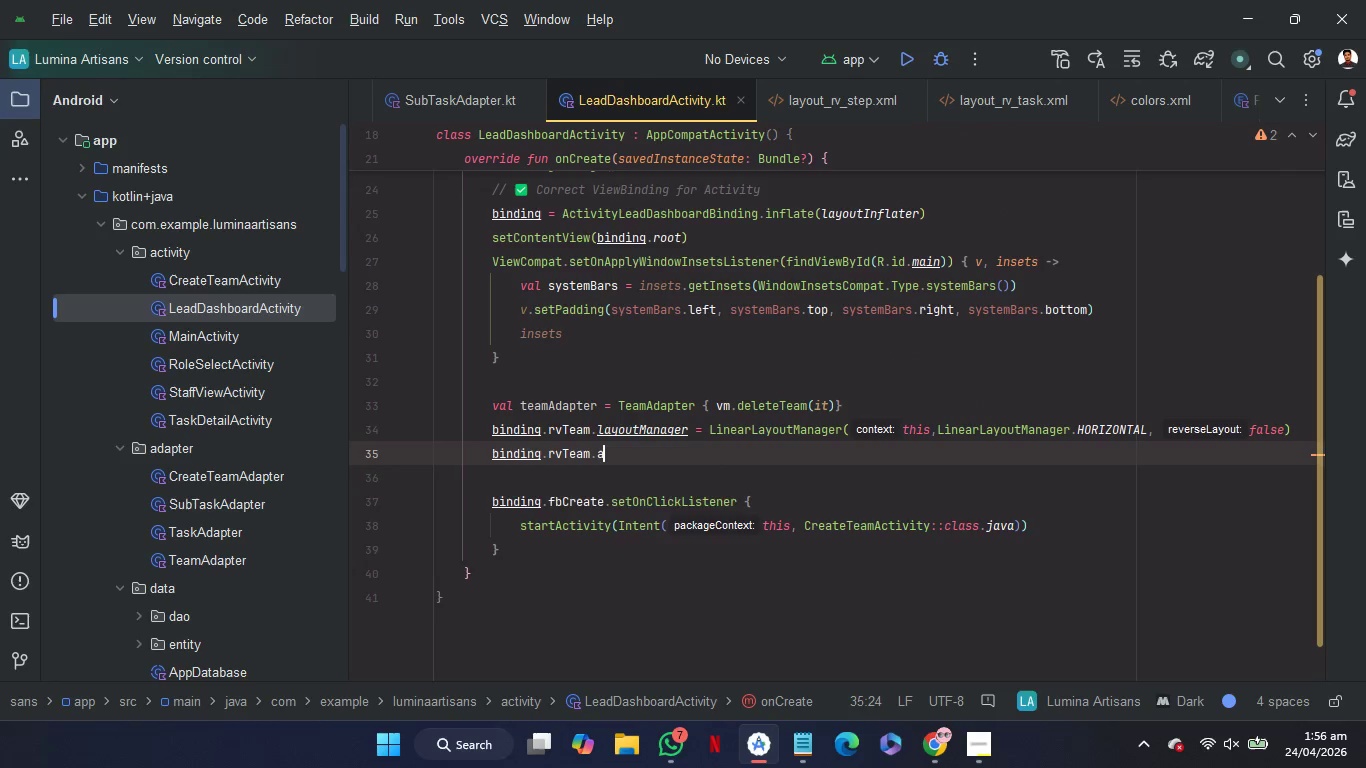 
key(A)
 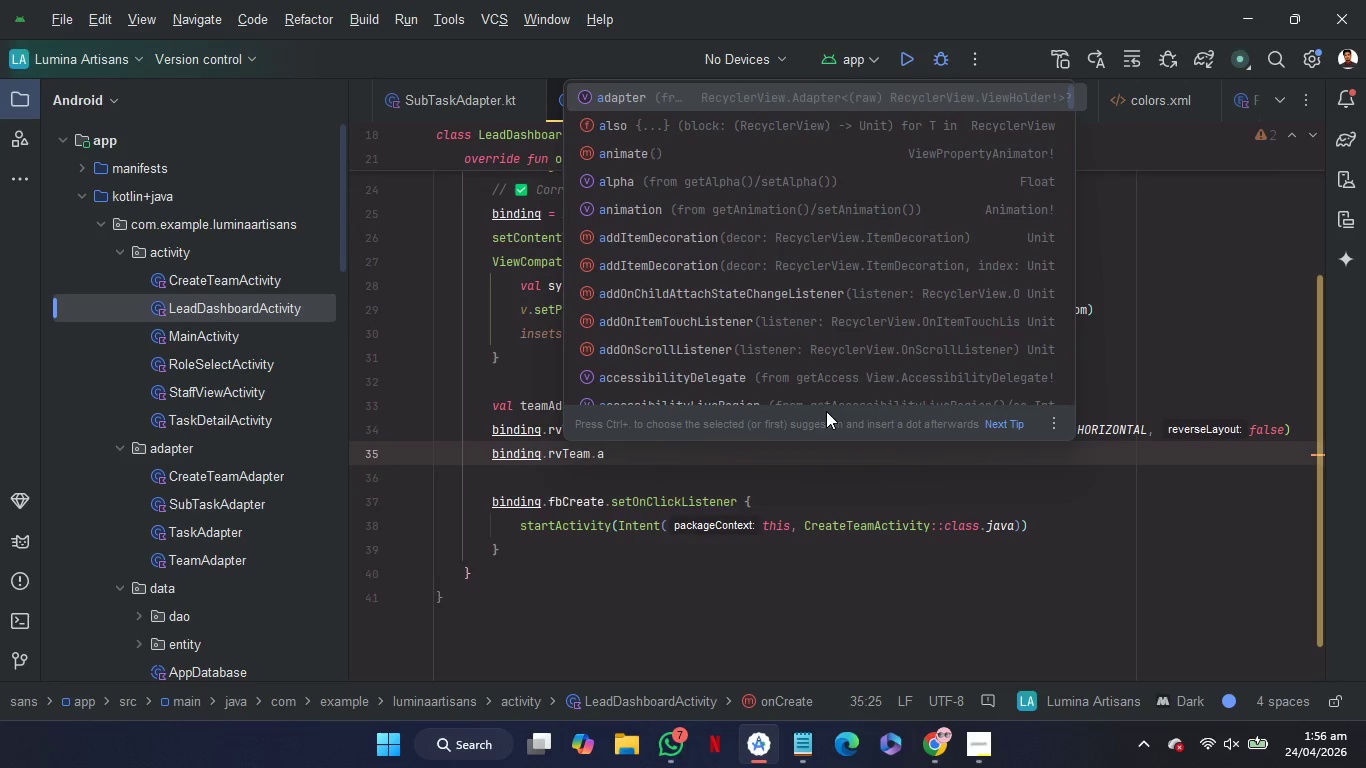 
key(Enter)
 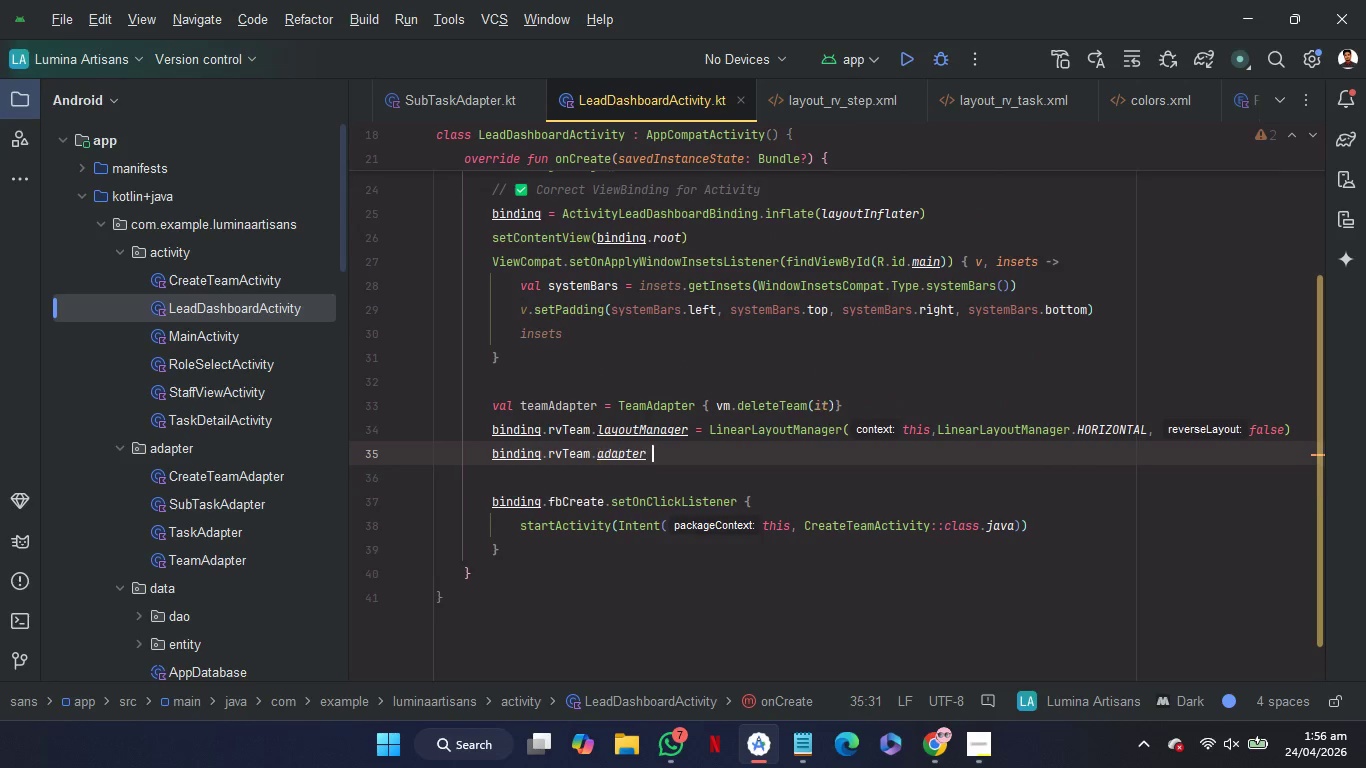 
type( = te)
 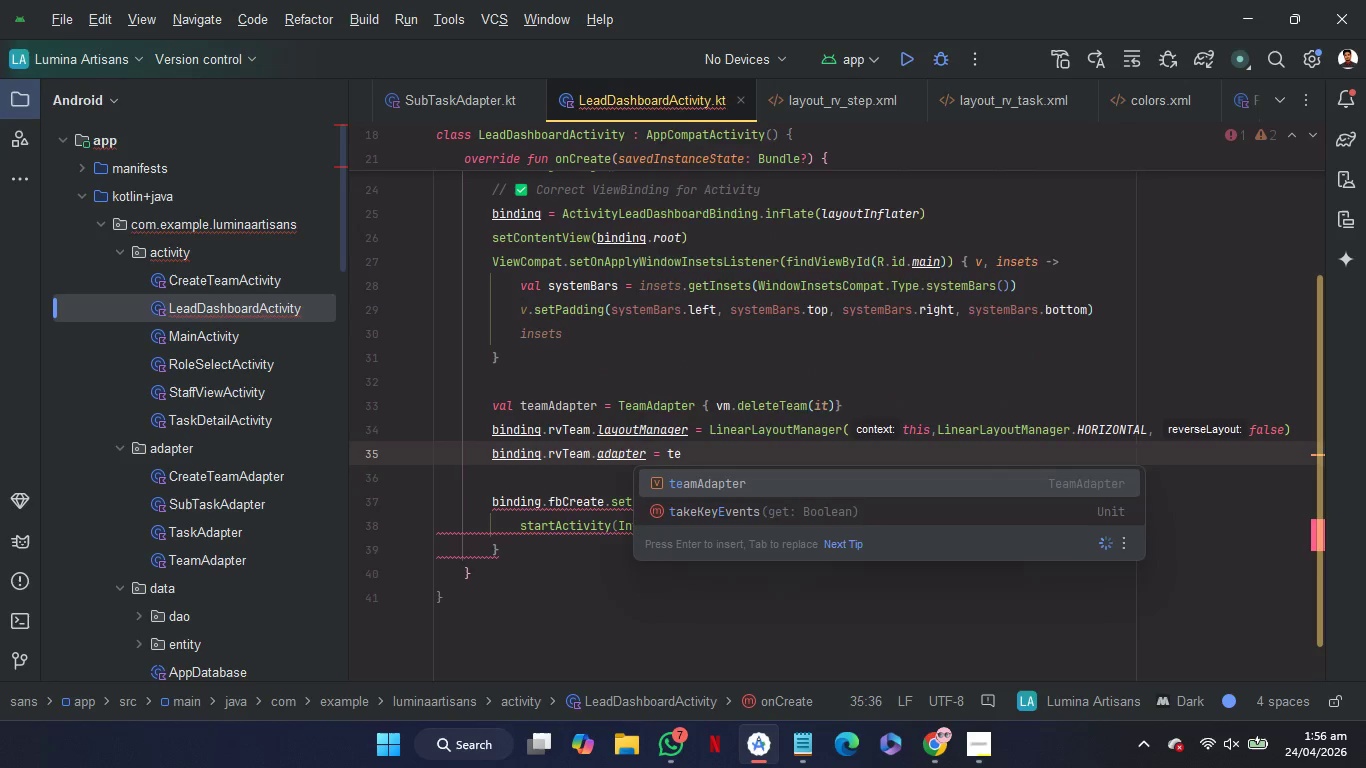 
key(Enter)
 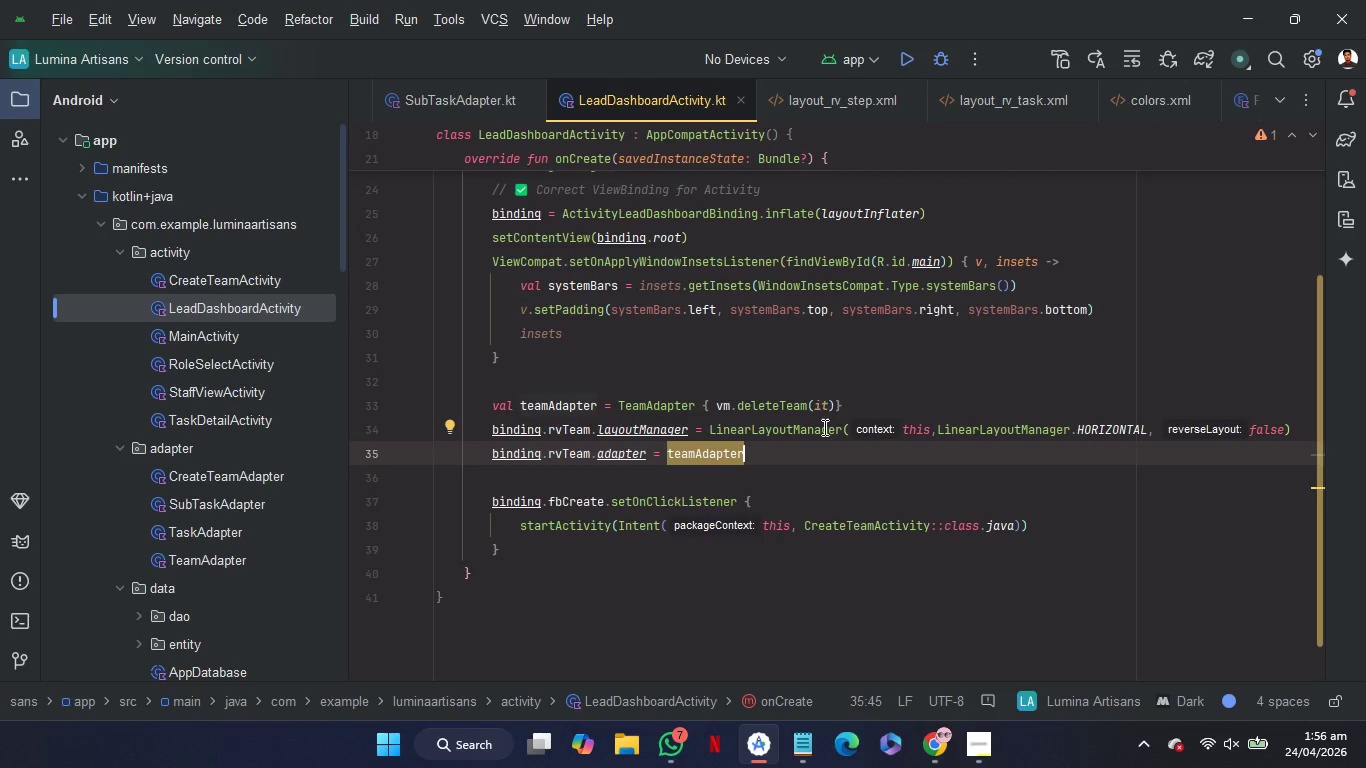 
left_click([816, 455])
 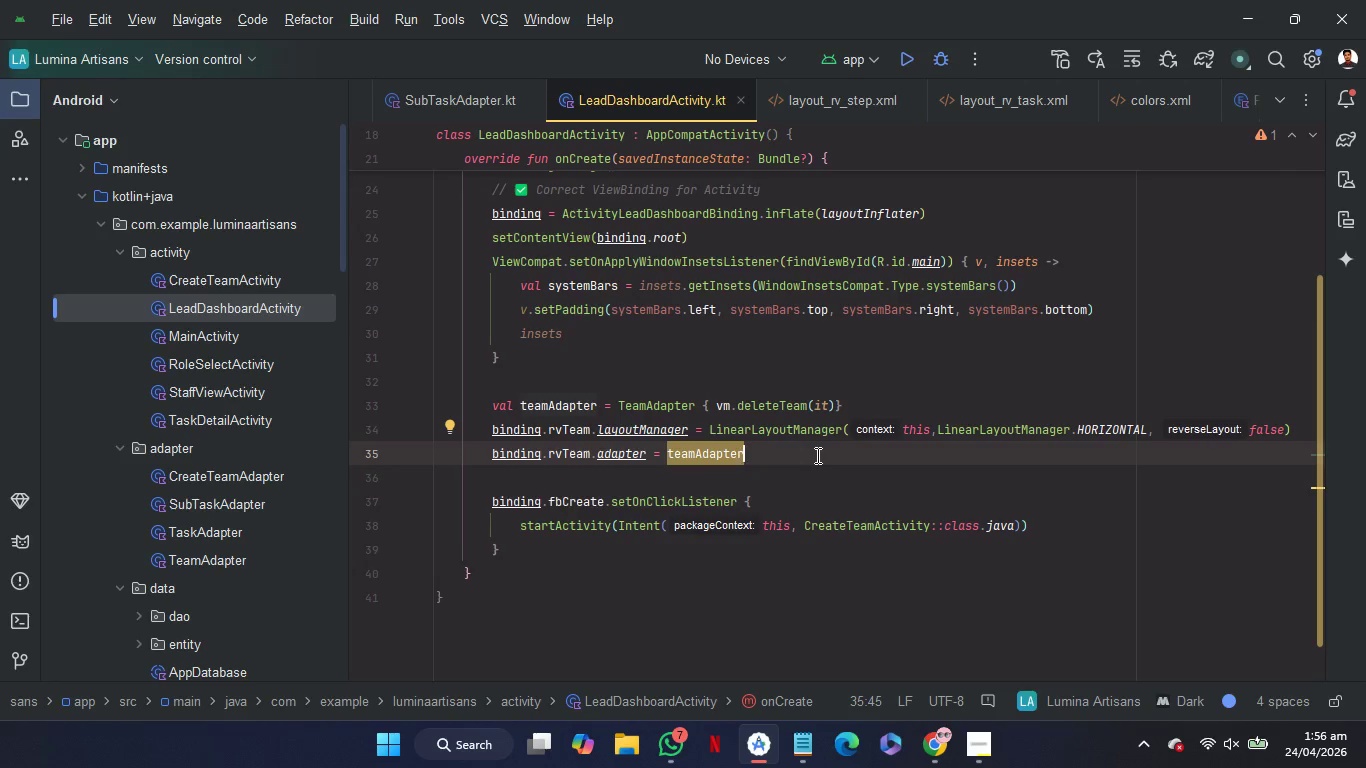 
key(Enter)
 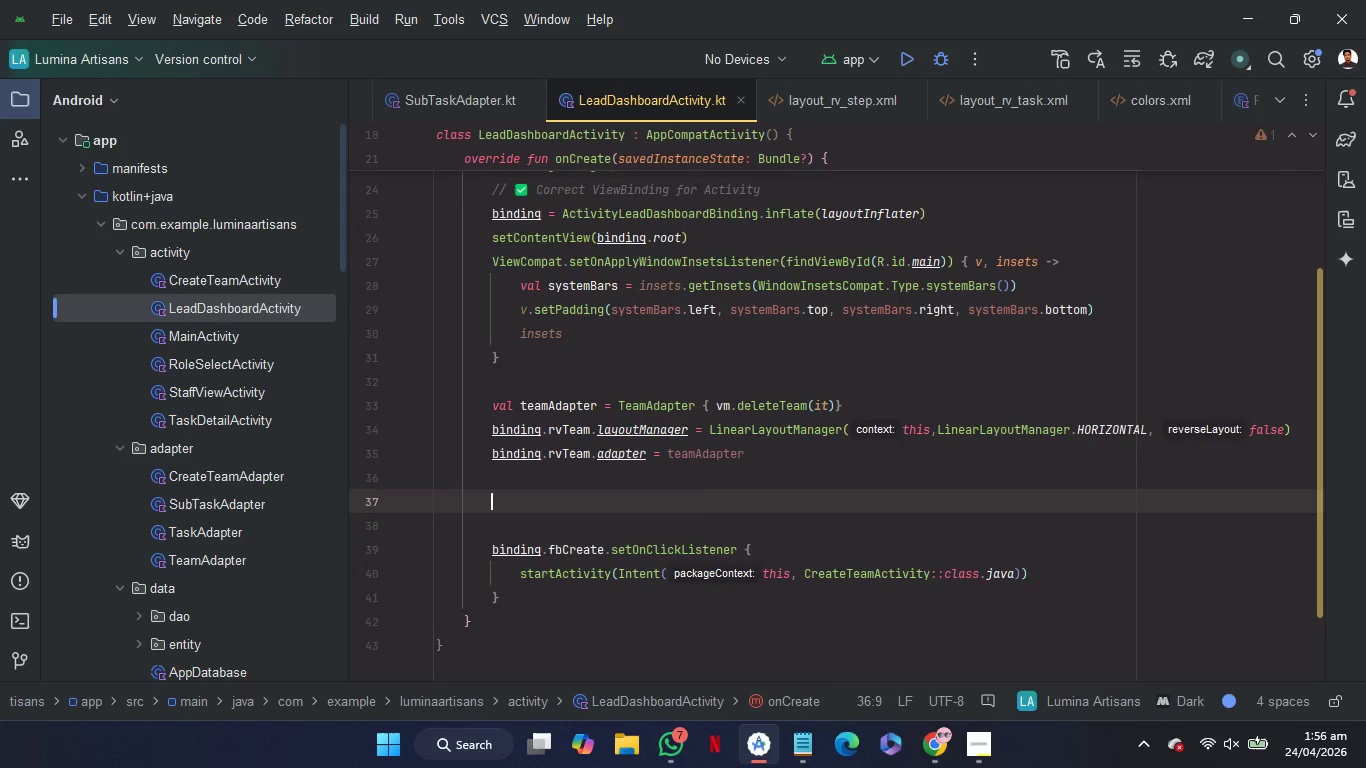 
key(Enter)
 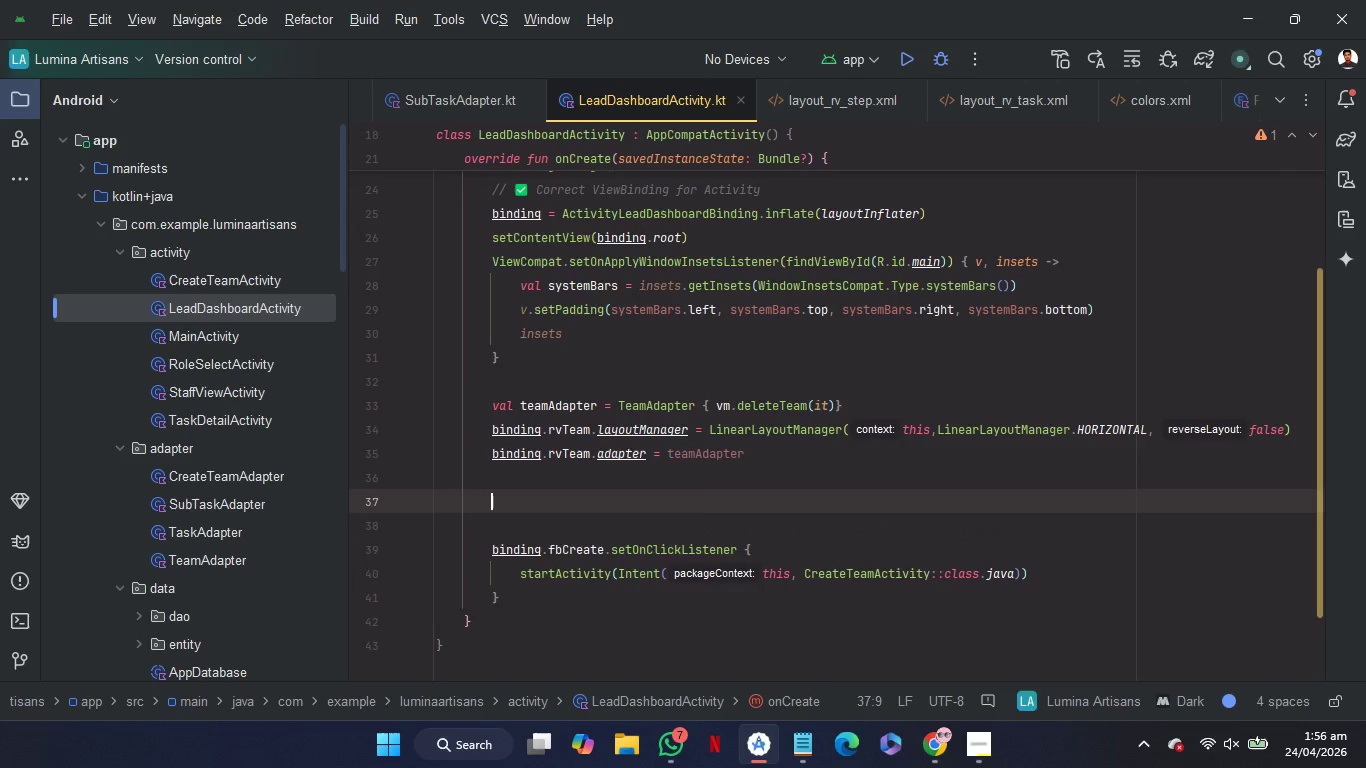 
wait(10.27)
 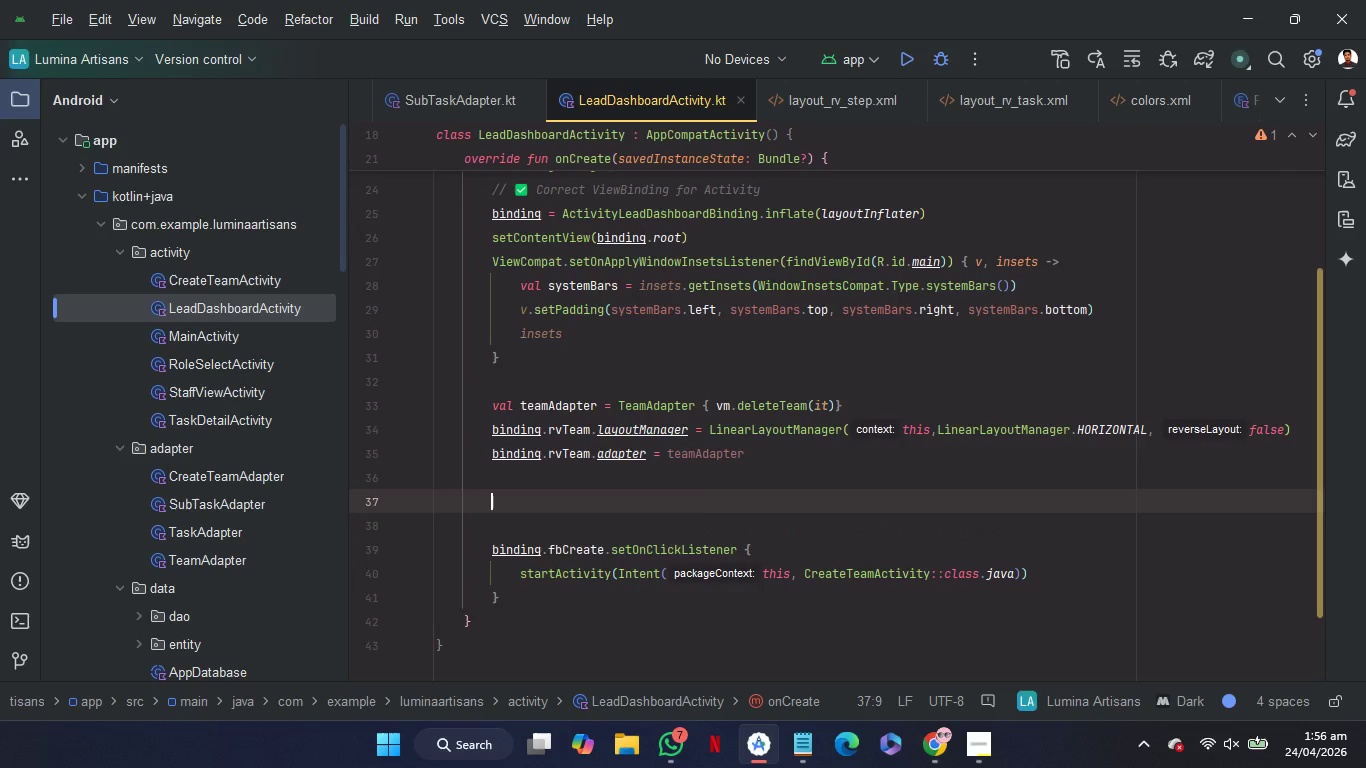 
type(val task)
 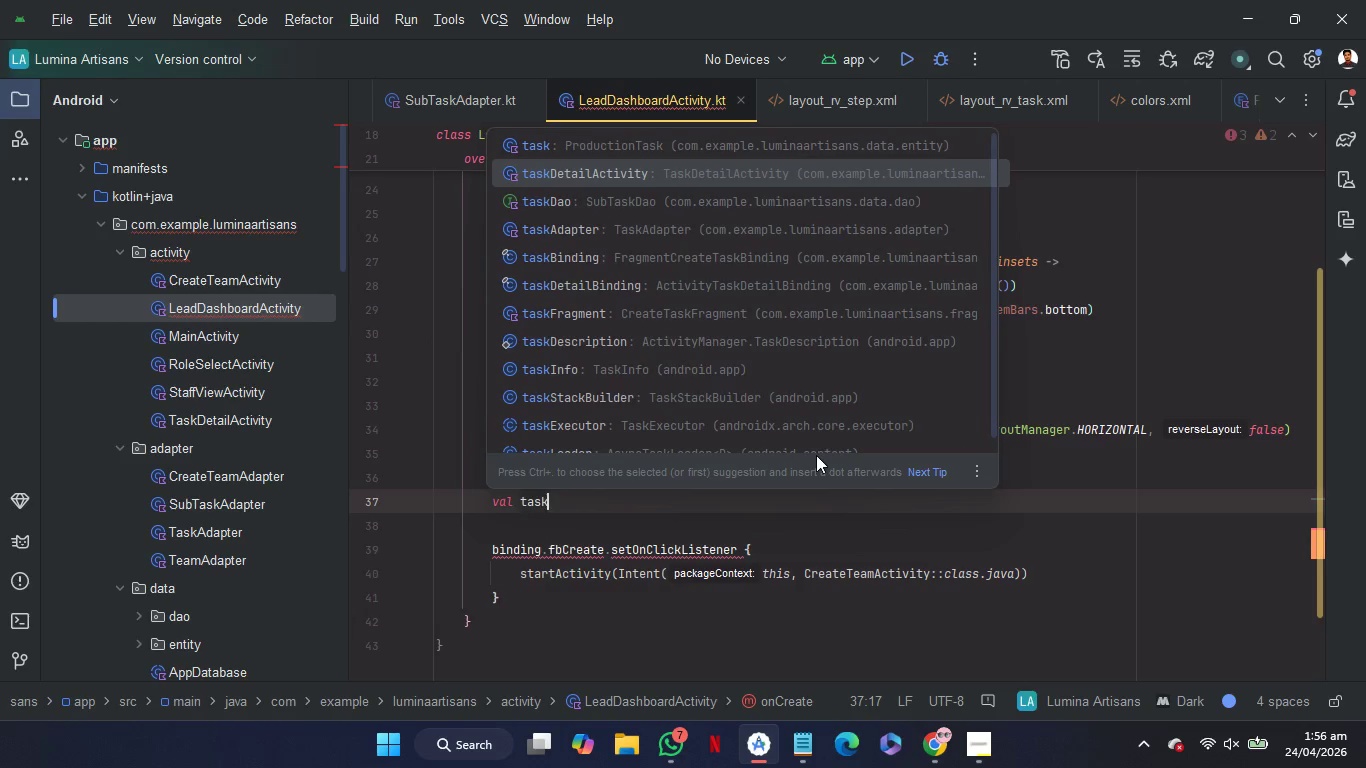 
key(ArrowDown)
 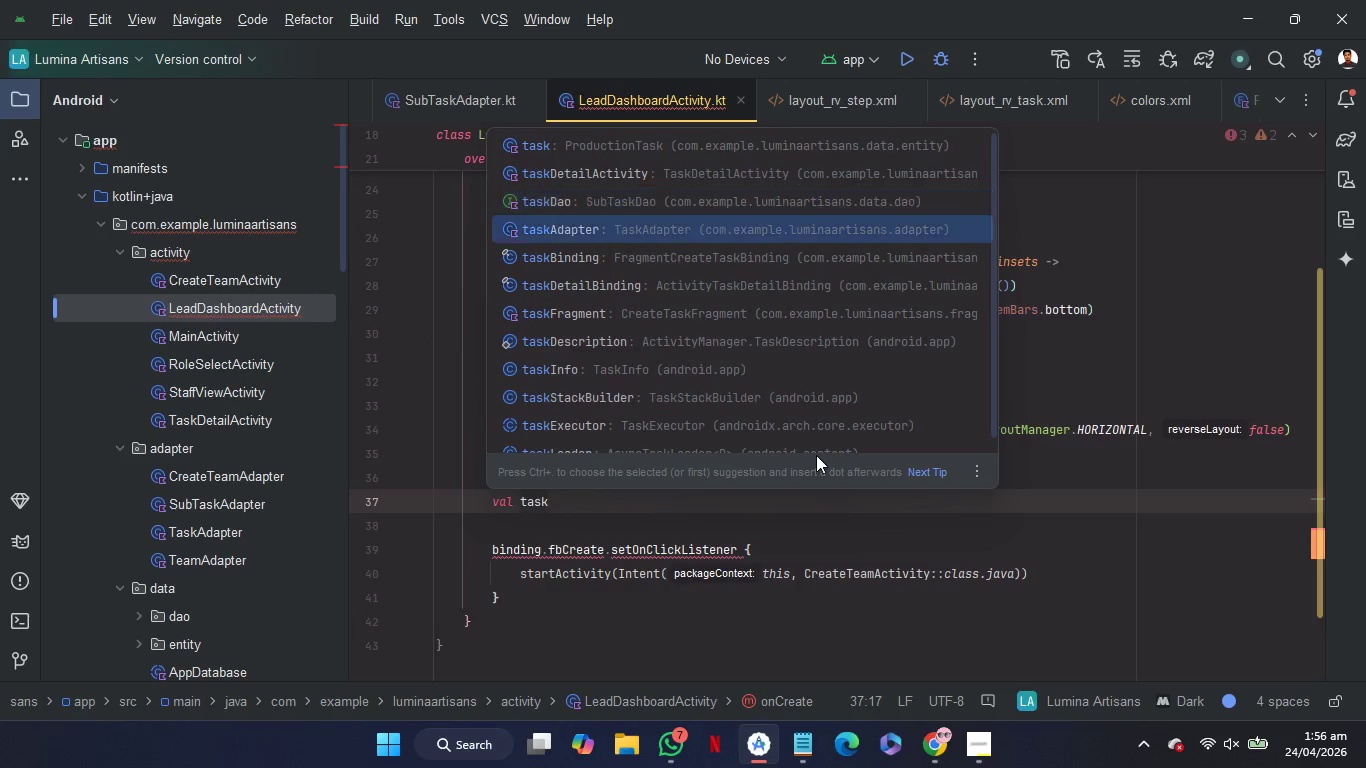 
key(ArrowDown)
 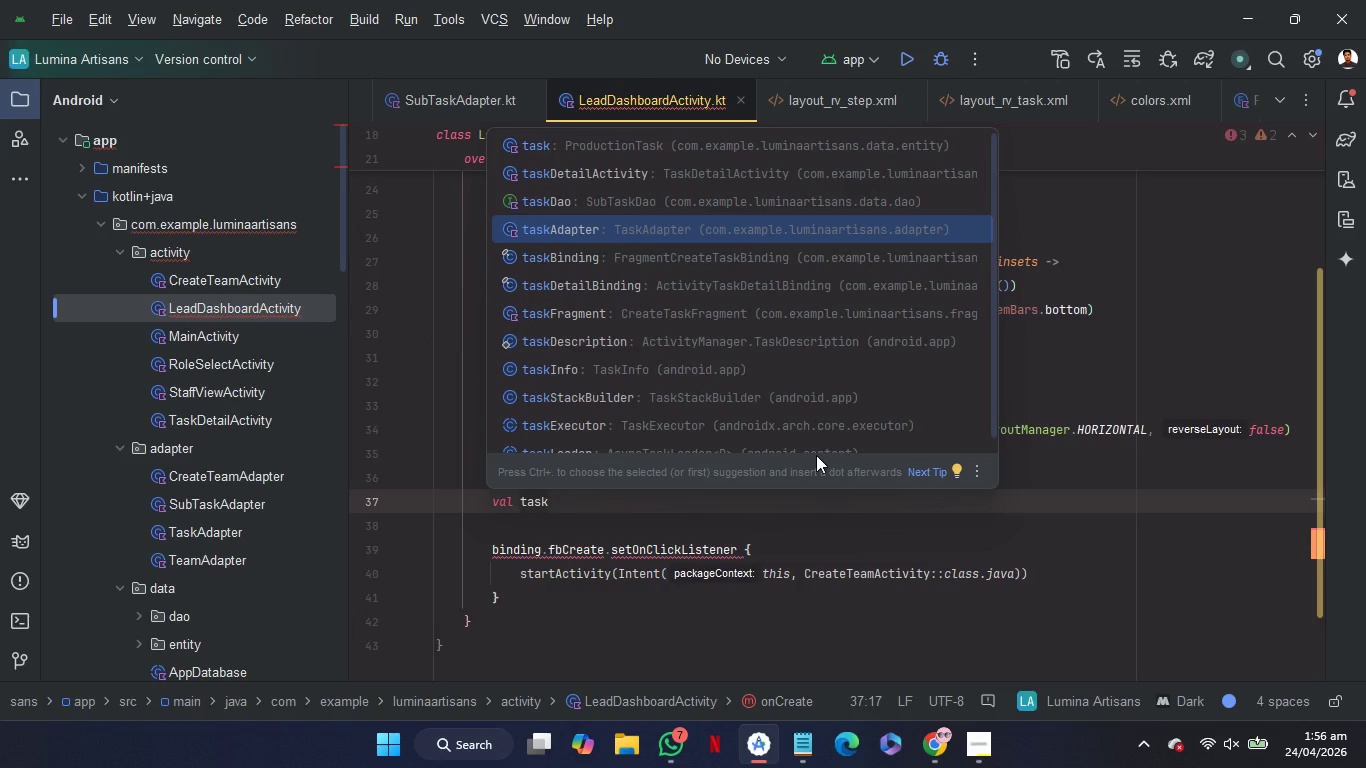 
key(Enter)
 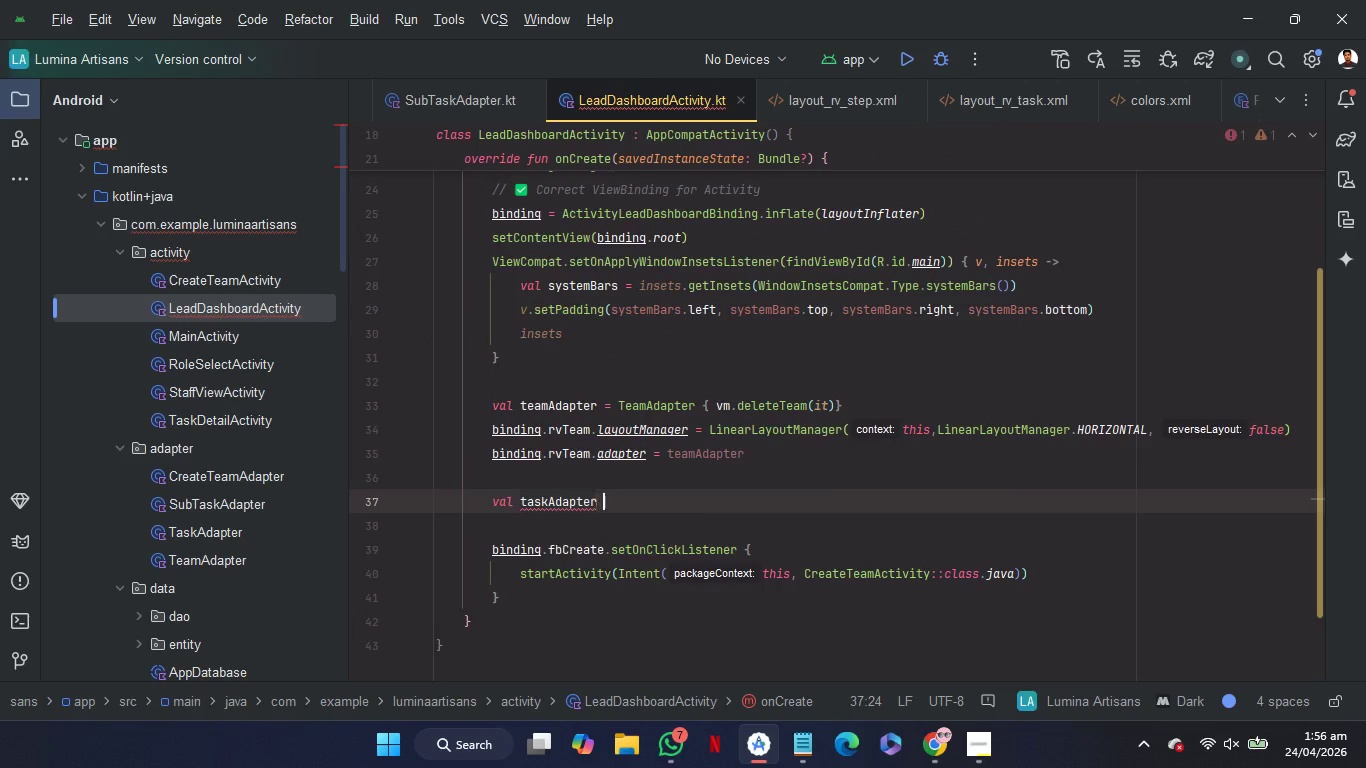 
type( = Tas)
 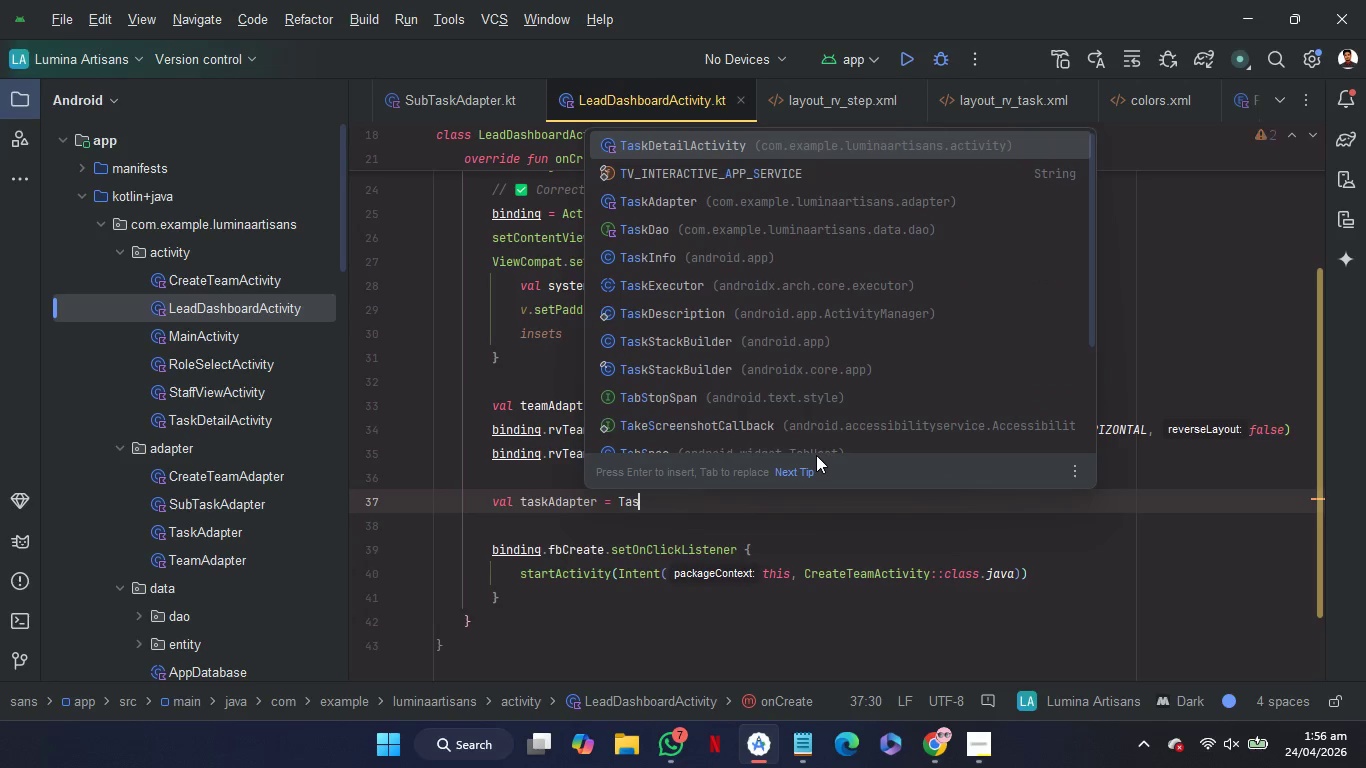 
key(ArrowDown)
 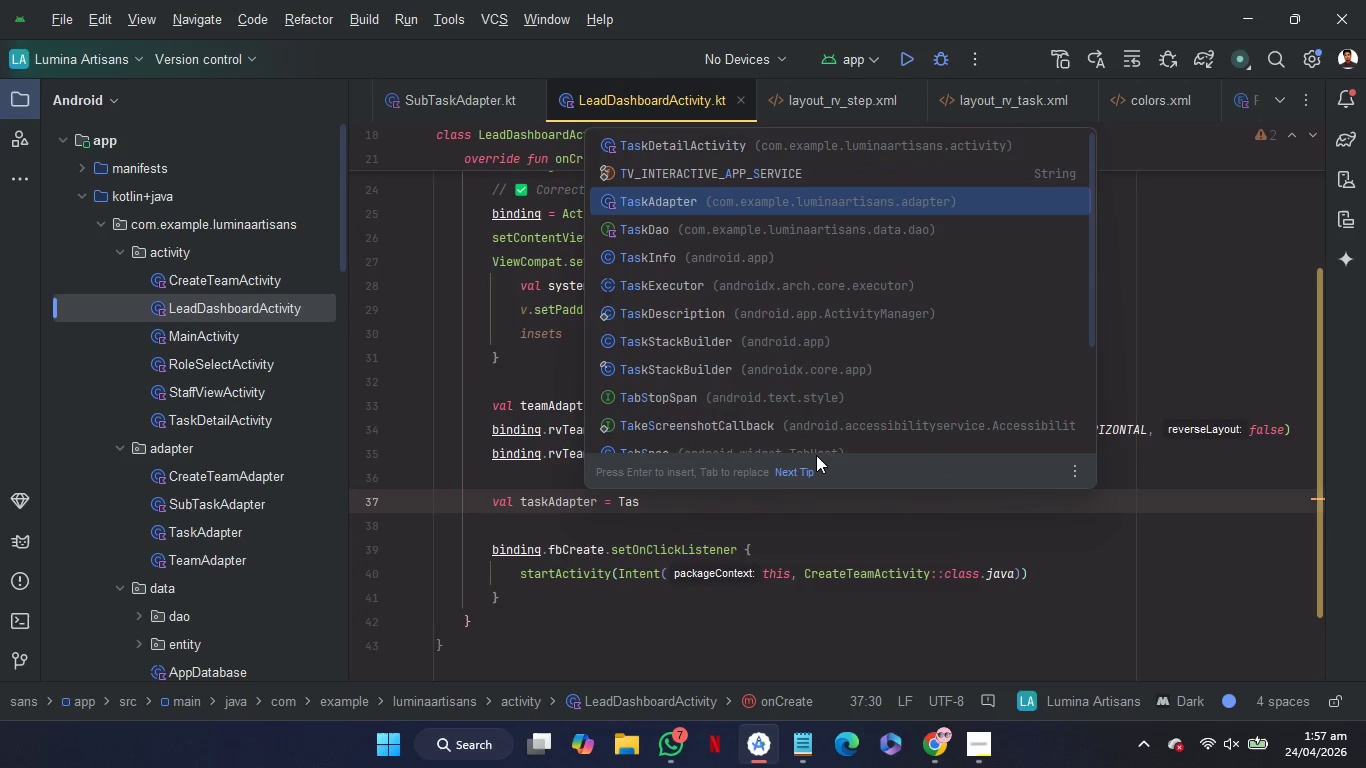 
key(ArrowDown)
 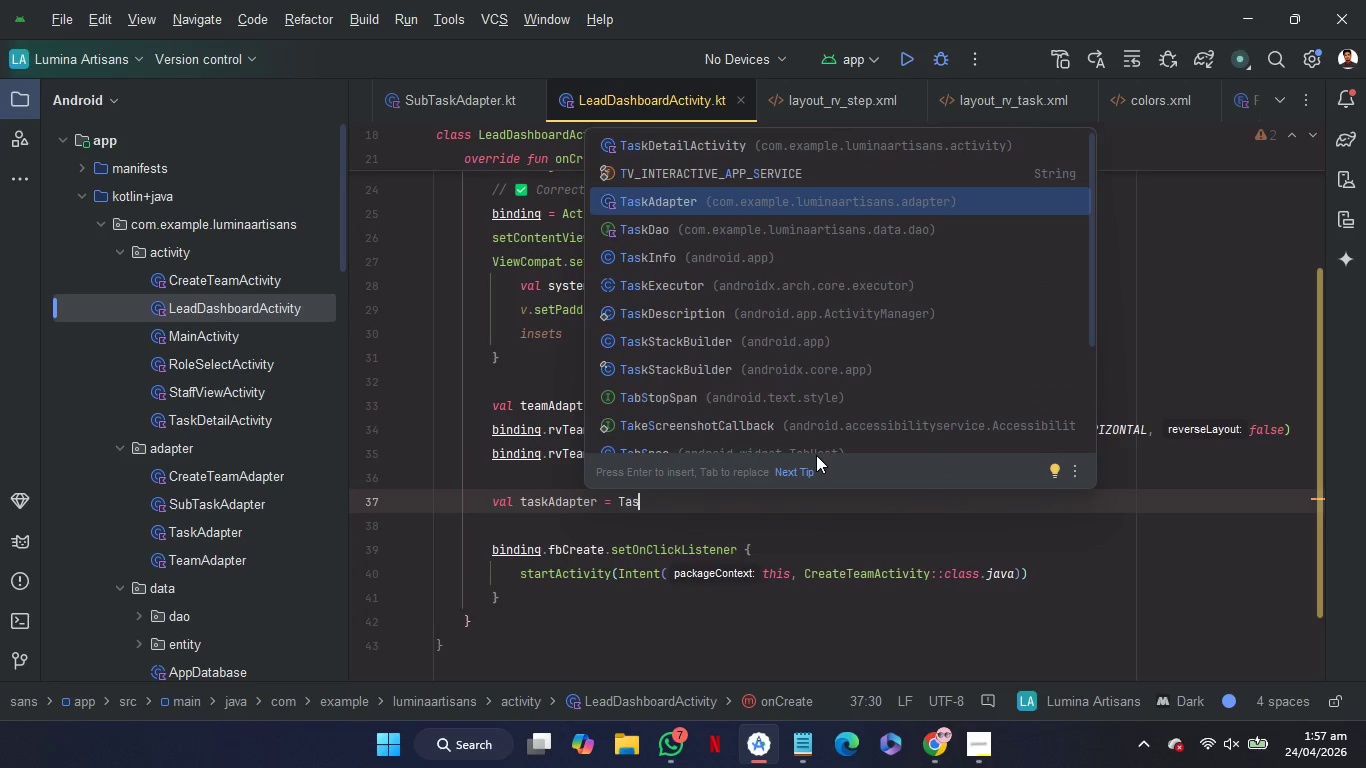 
key(Enter)
 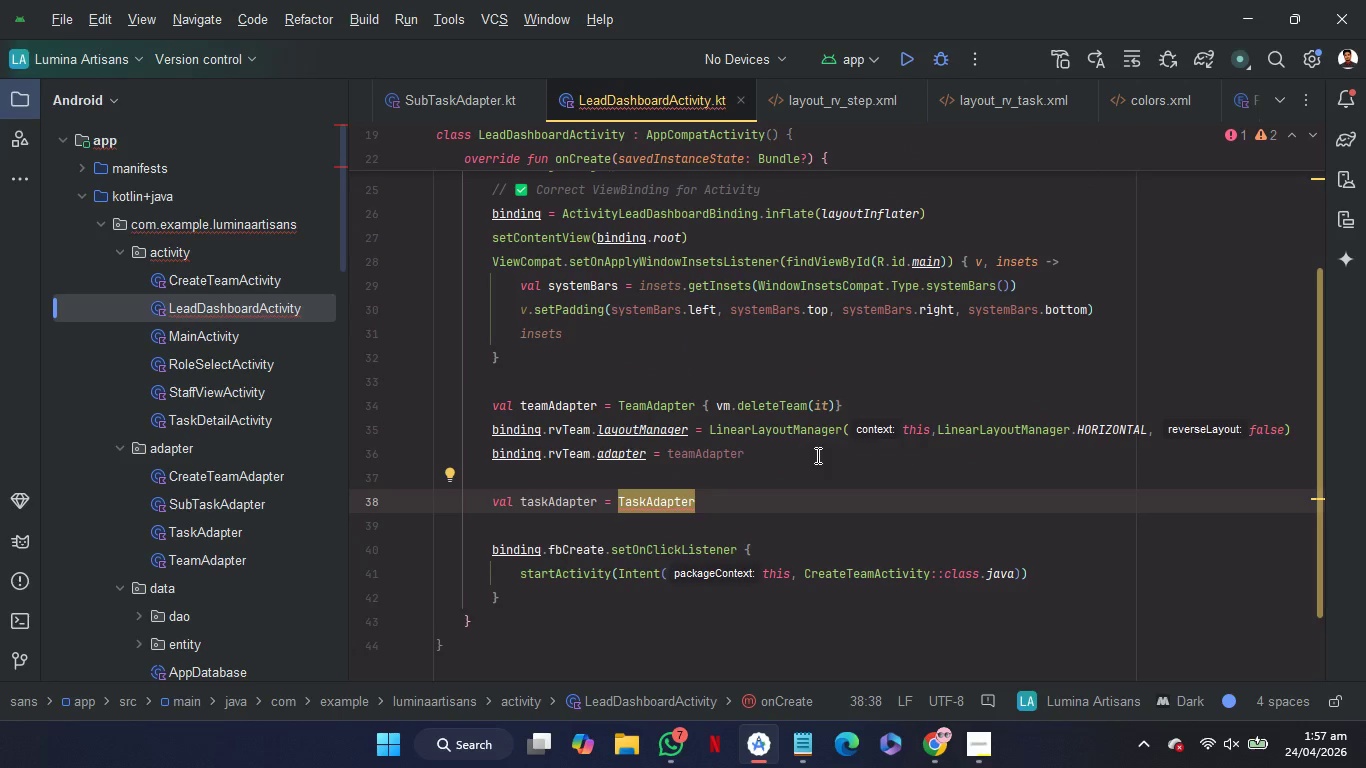 
wait(9.55)
 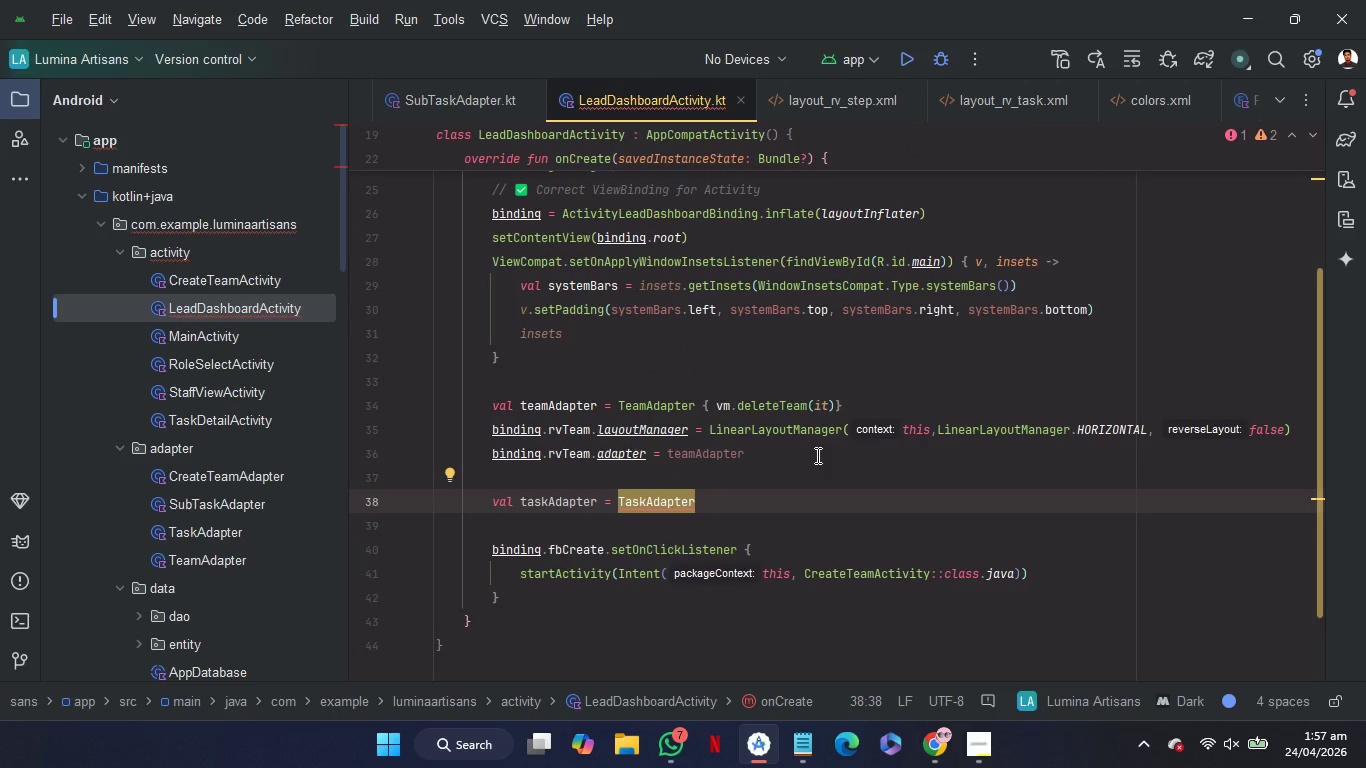 
key(Shift+9)
 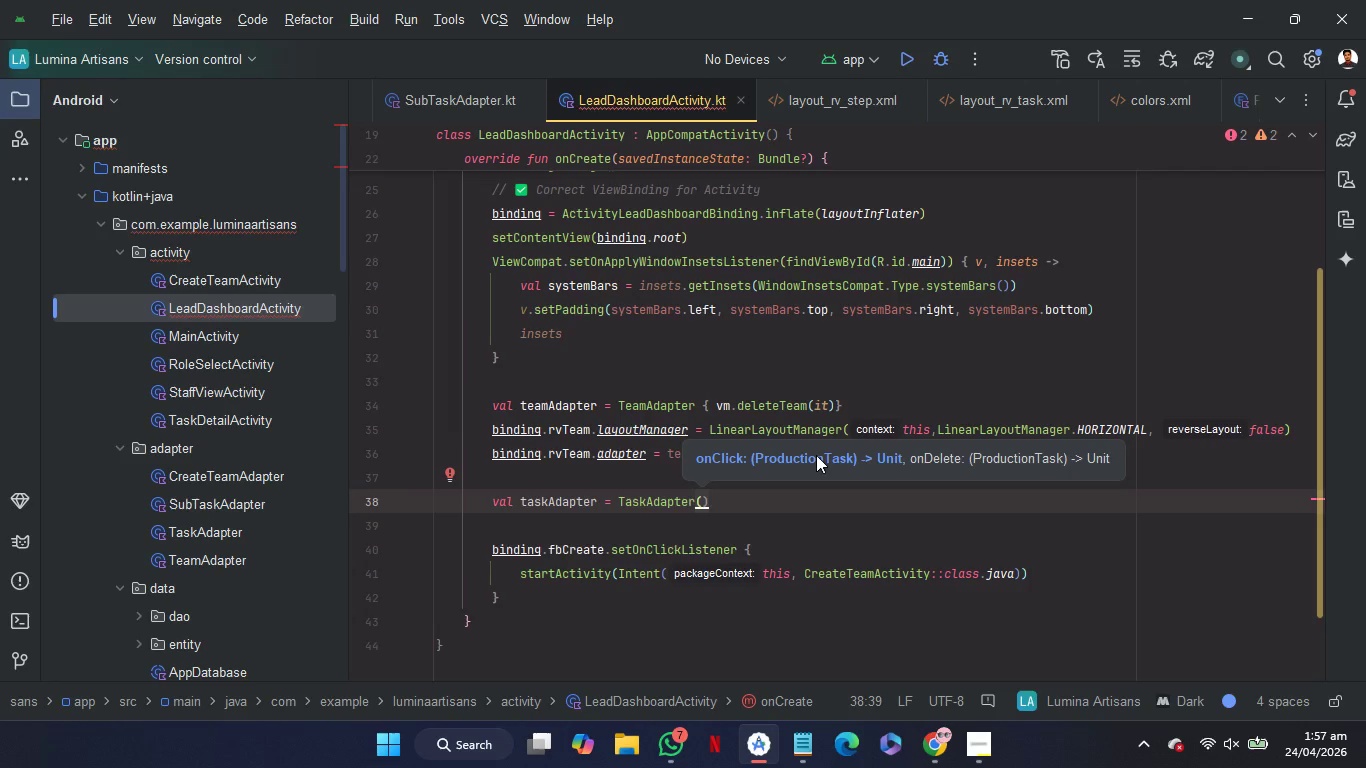 
key(O)
 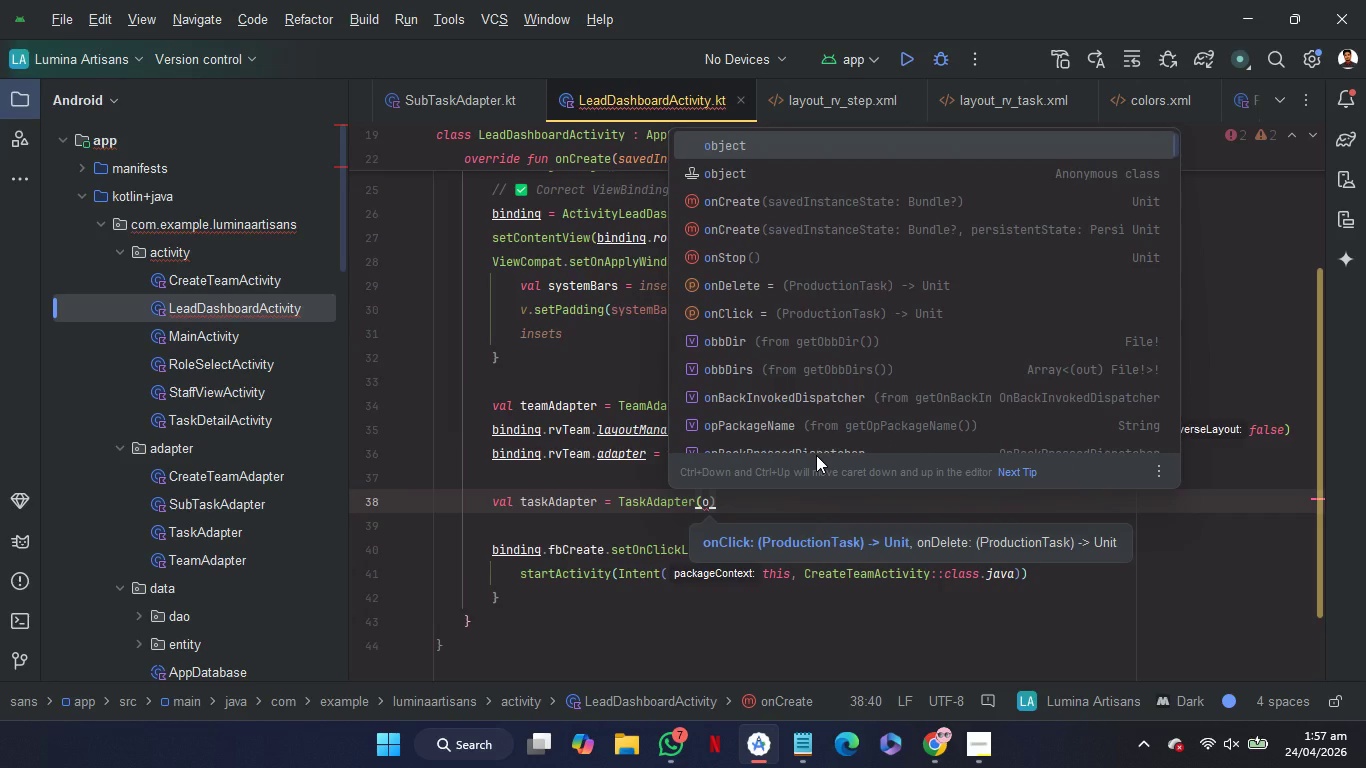 
wait(6.53)
 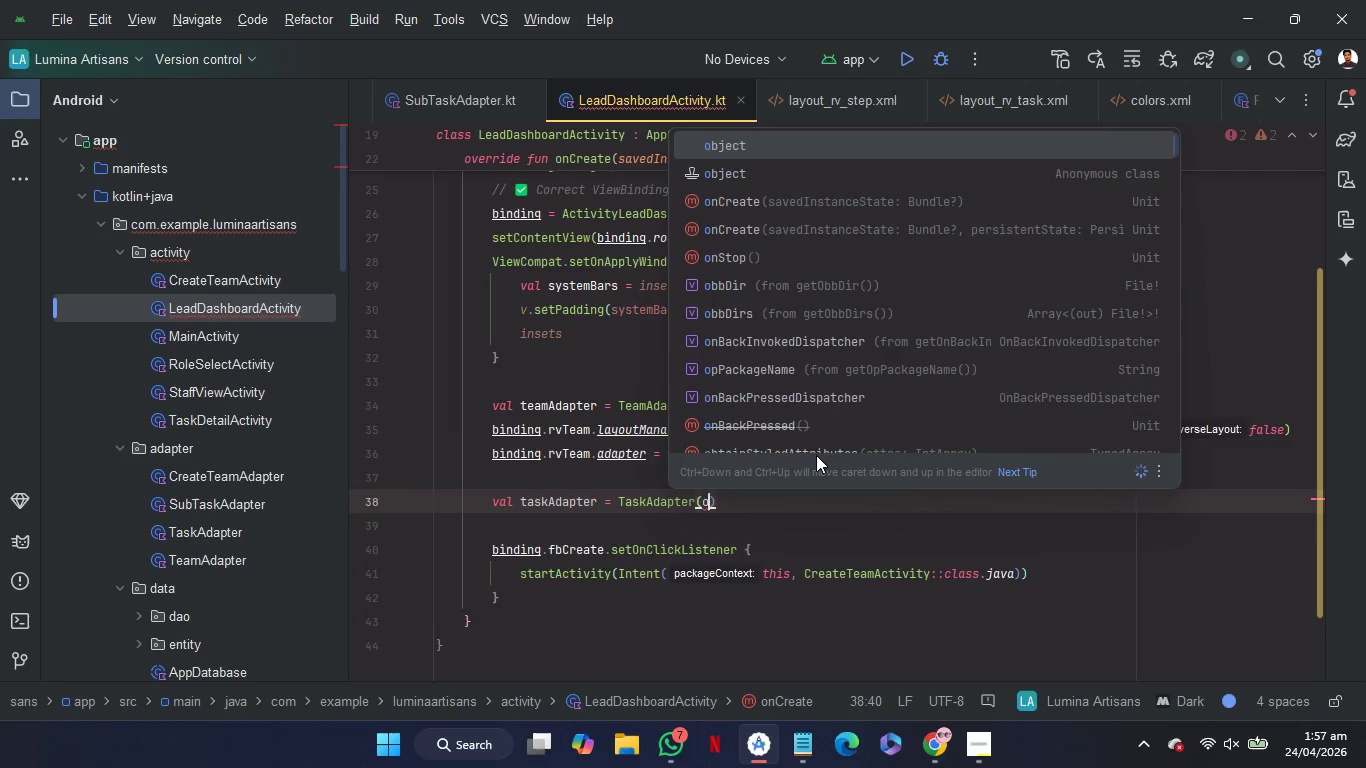 
key(ArrowDown)
 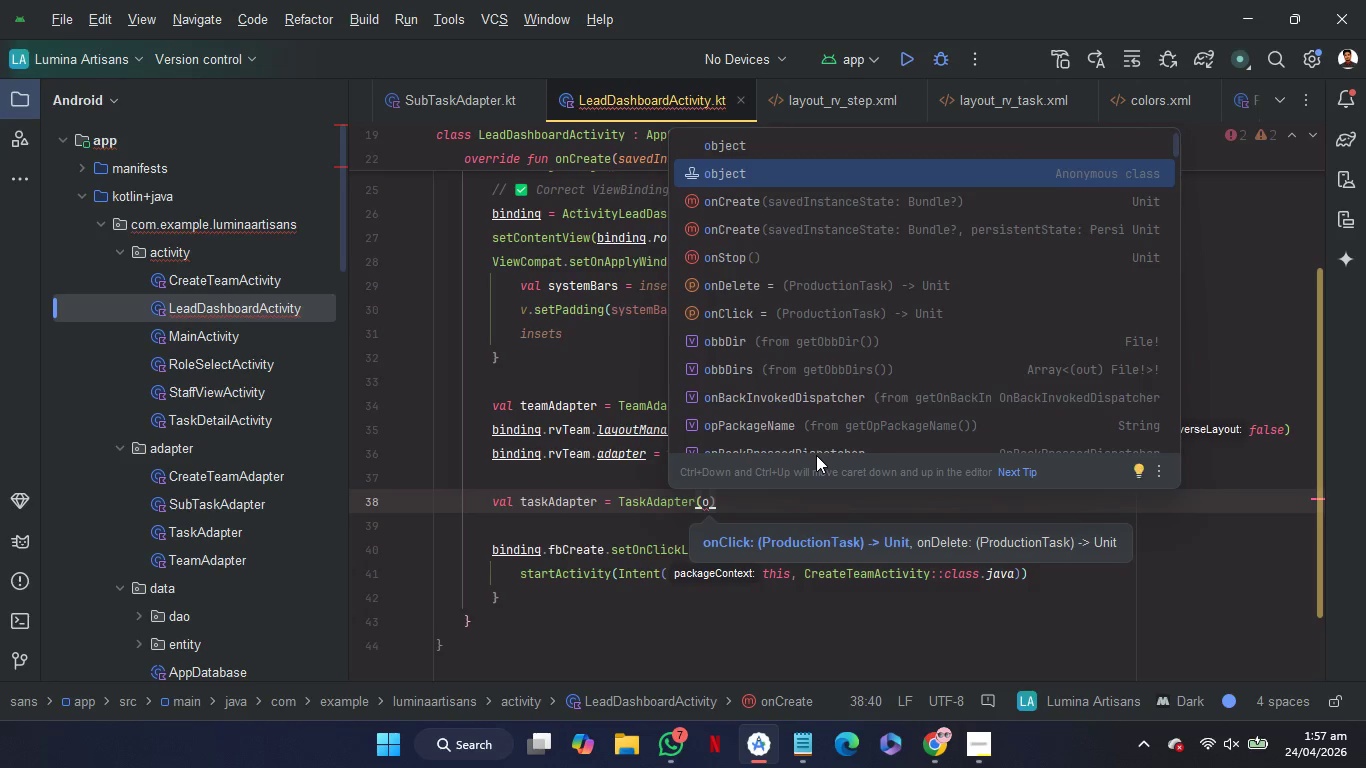 
key(ArrowDown)
 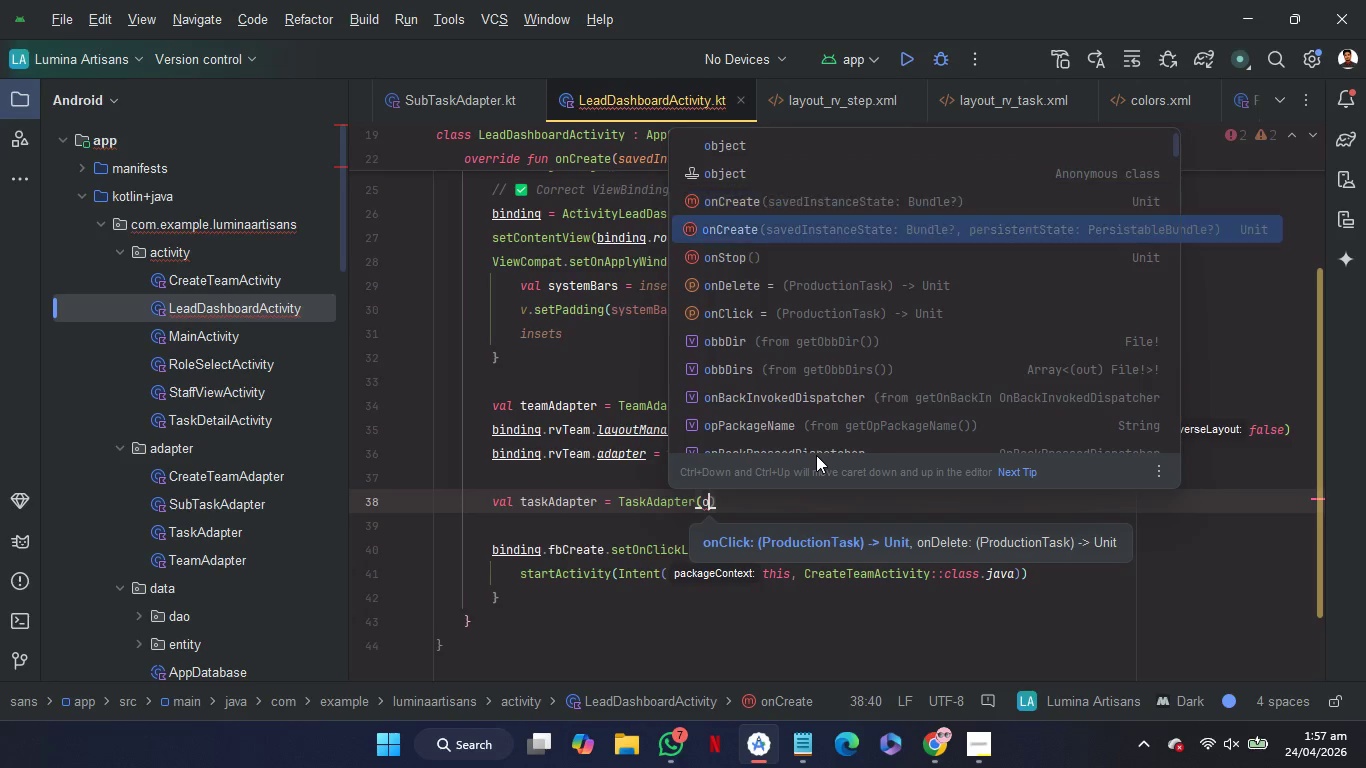 
key(ArrowDown)
 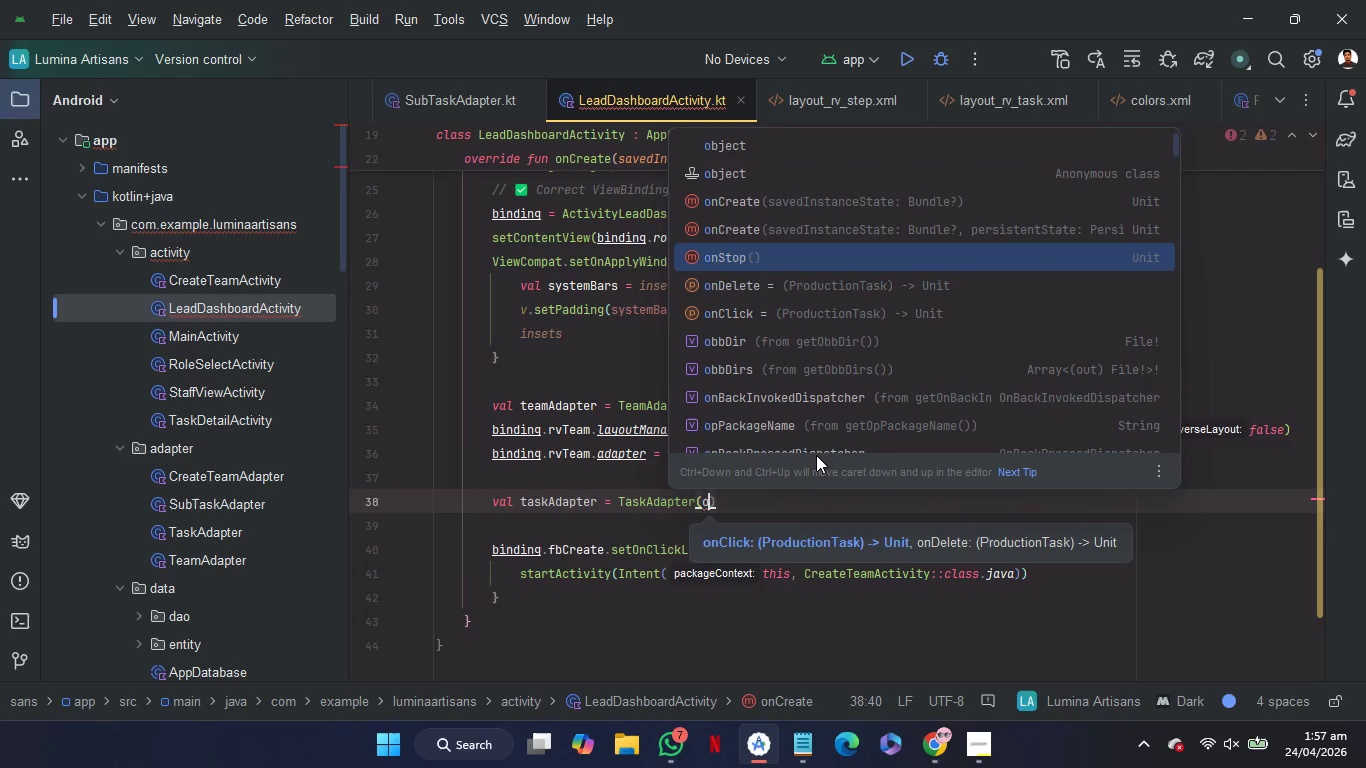 
key(ArrowDown)
 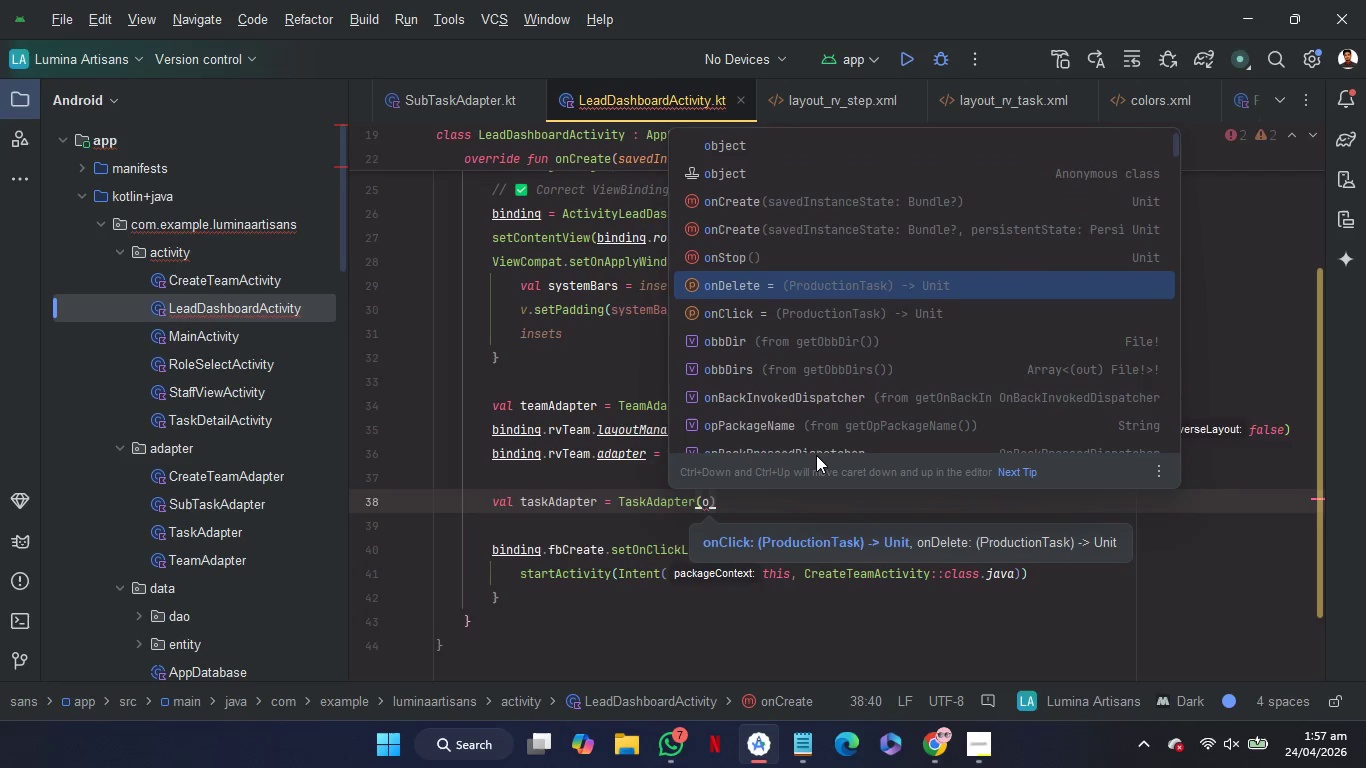 
key(ArrowDown)
 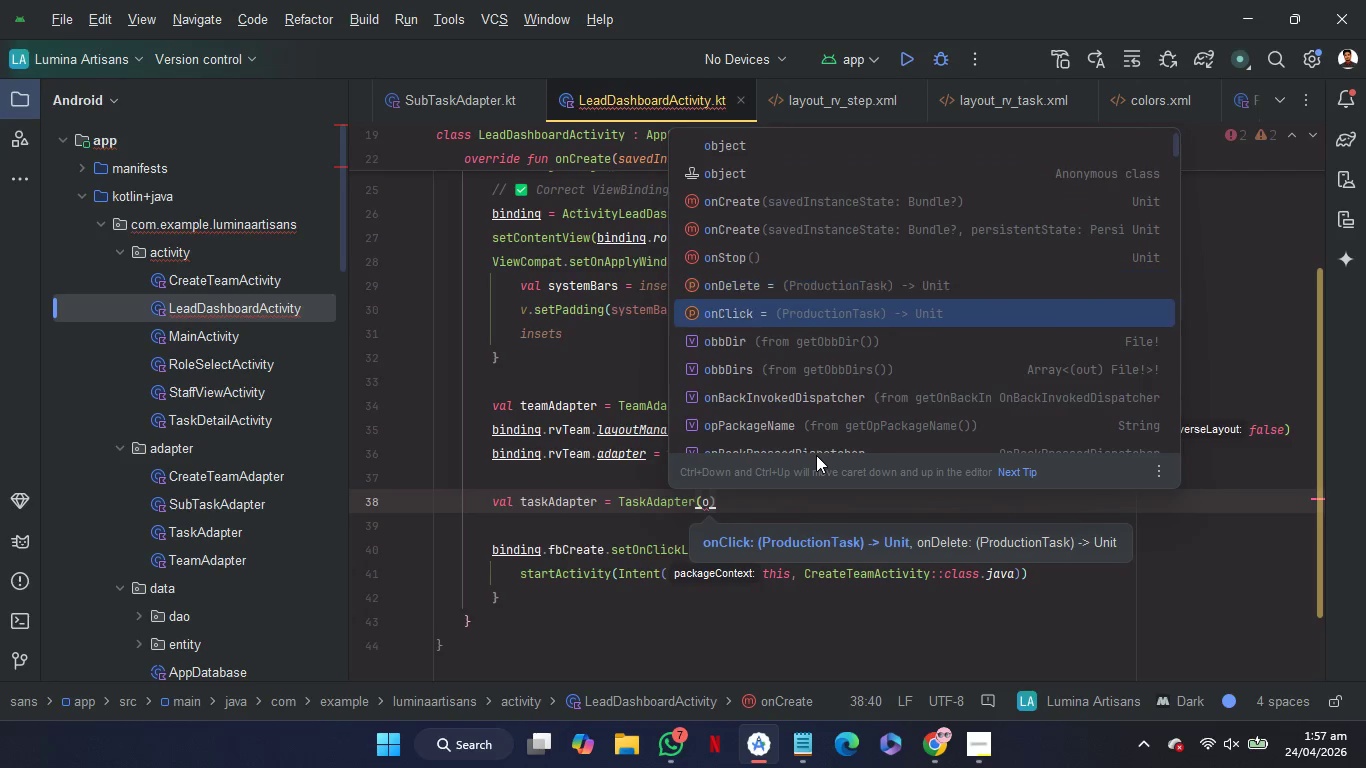 
key(ArrowDown)
 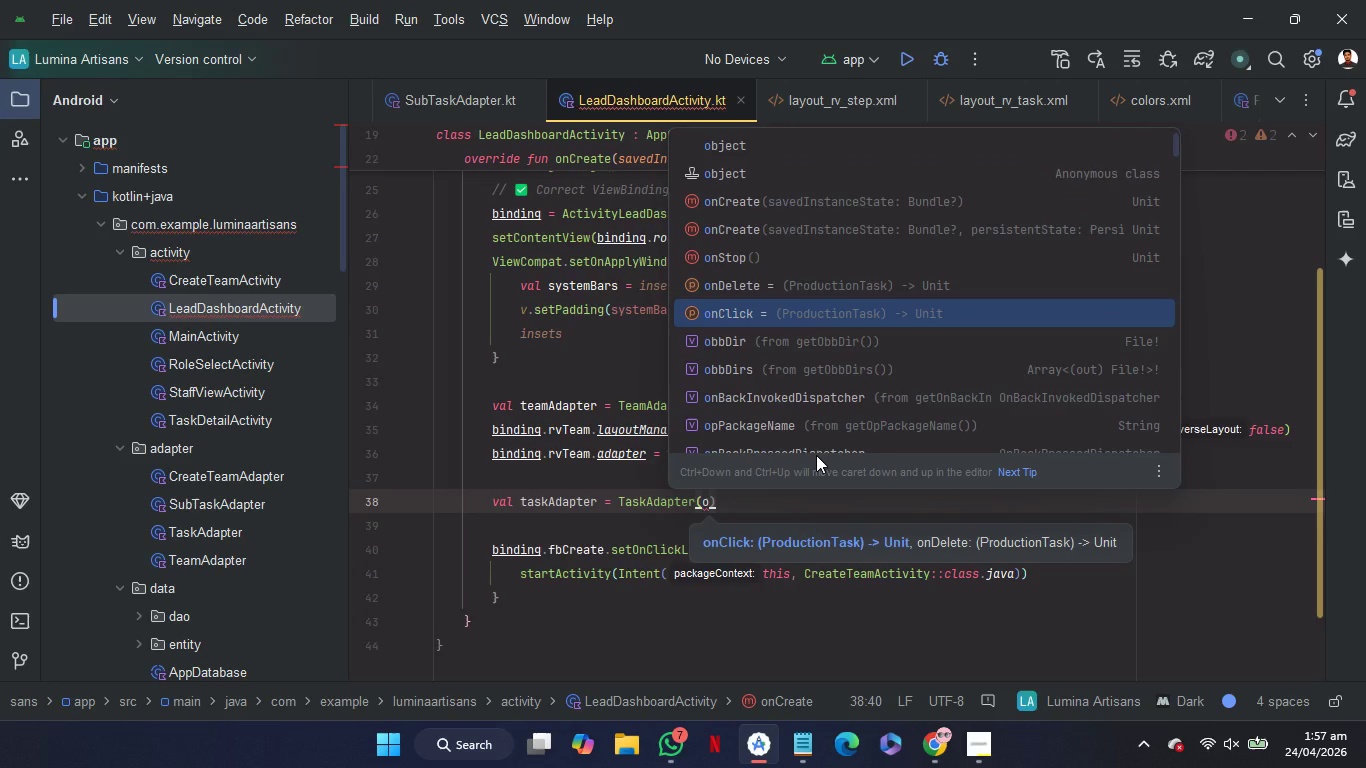 
key(Enter)
 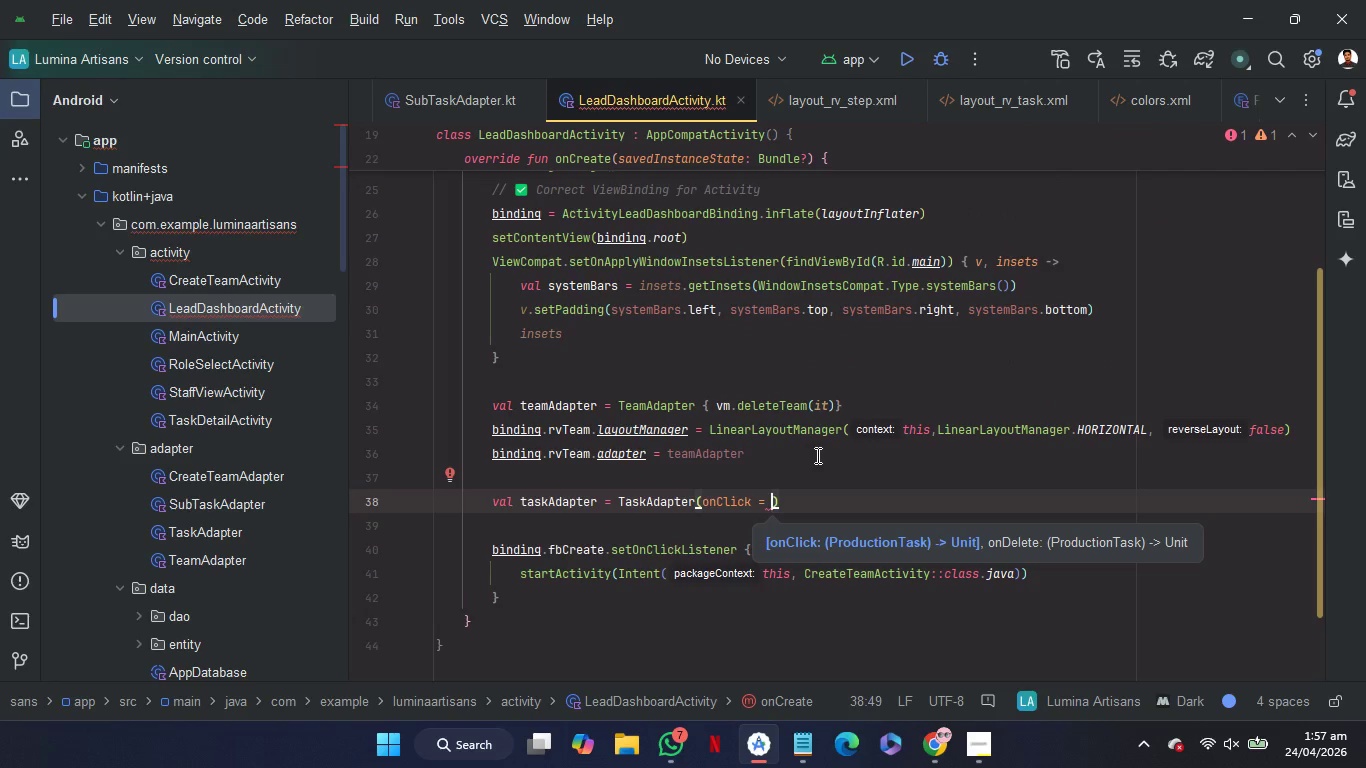 
key(Space)
 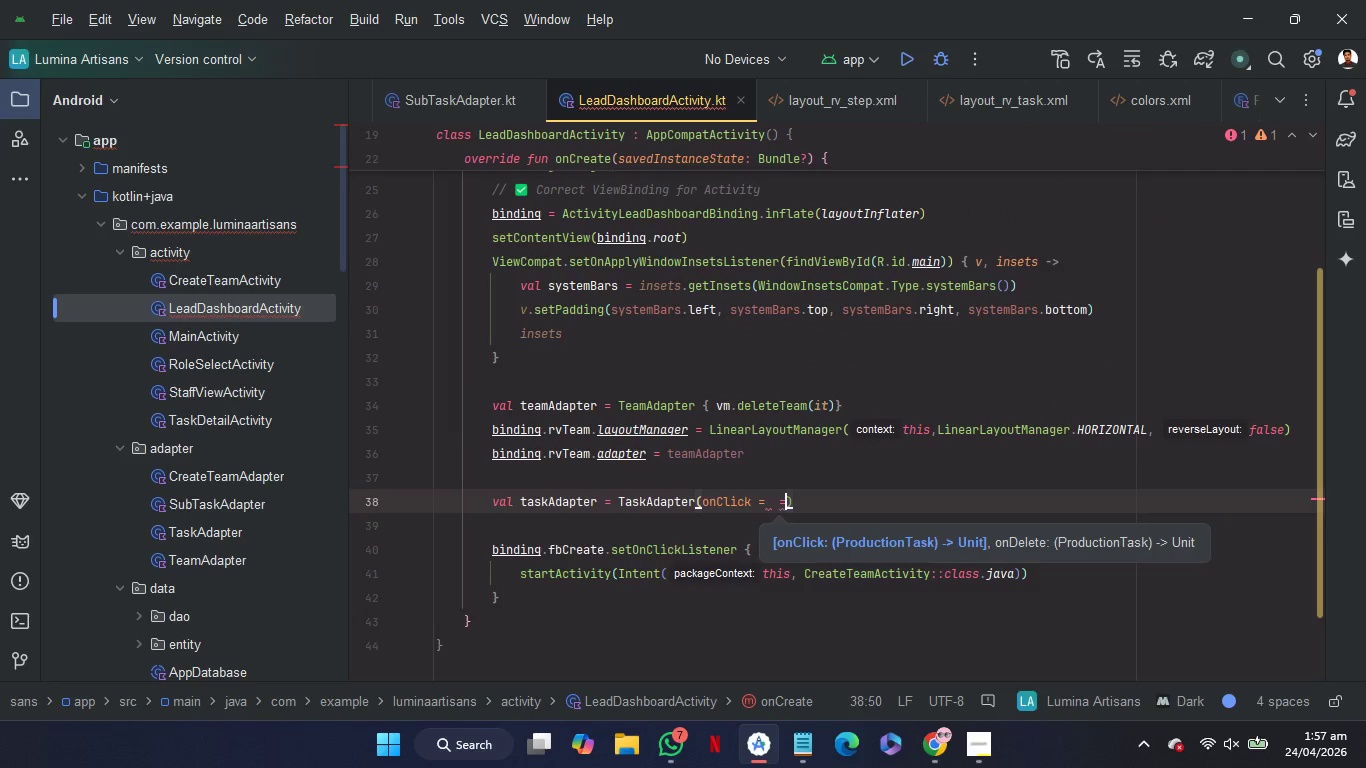 
key(Equal)
 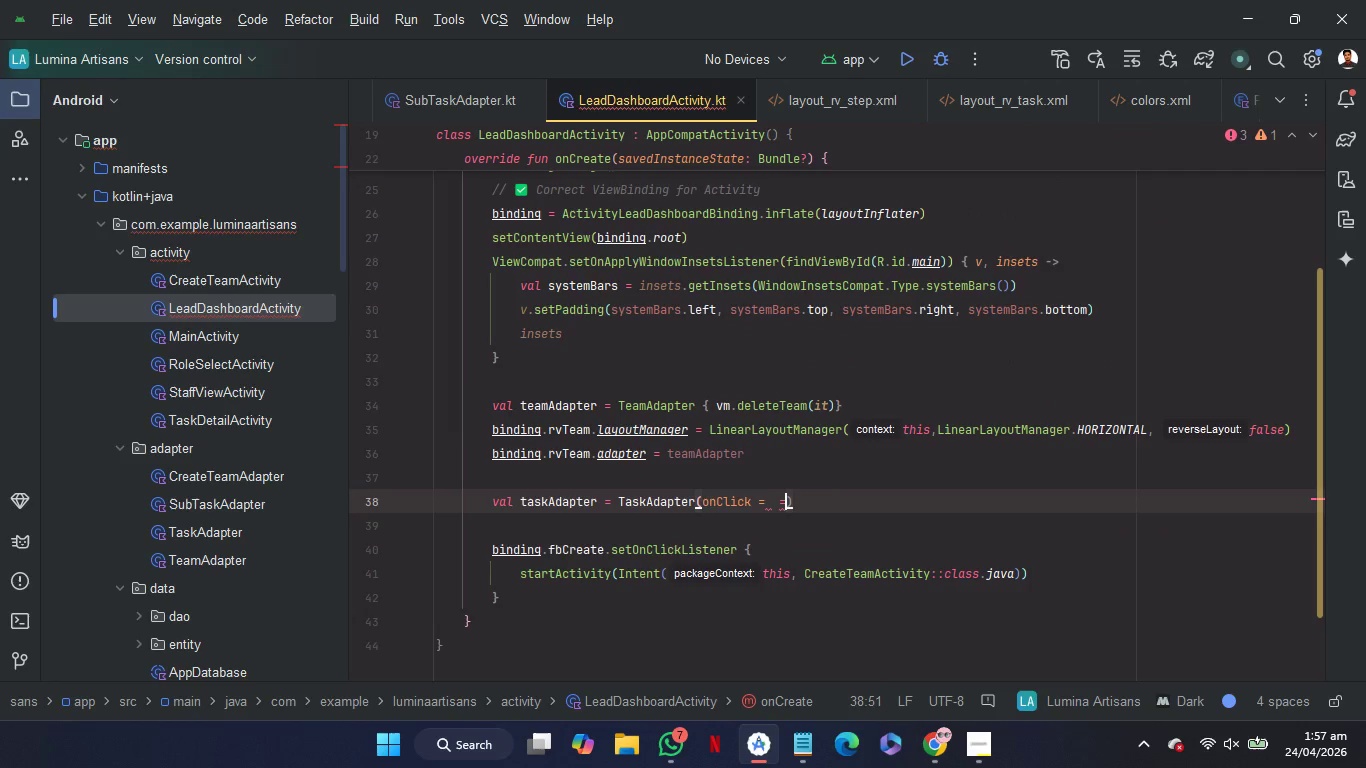 
key(Backspace)
 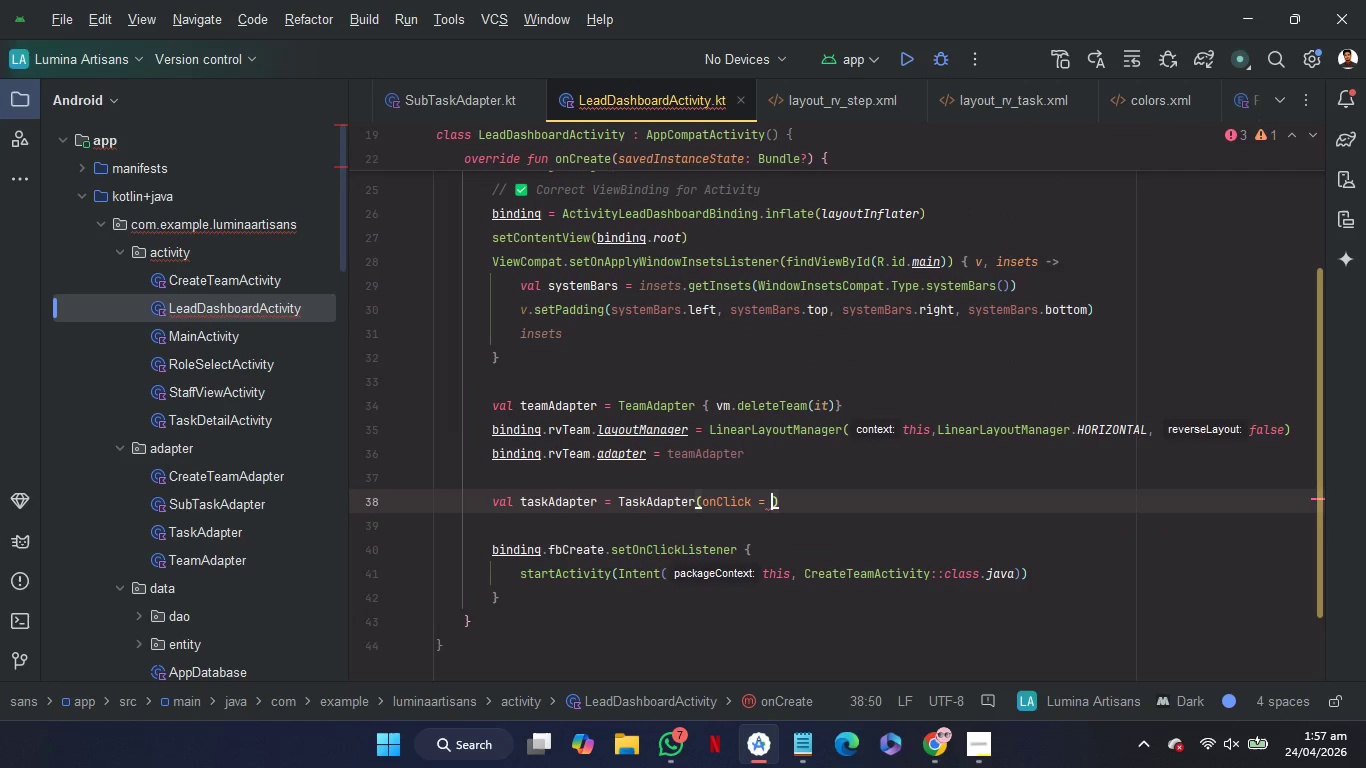 
key(Backspace)
 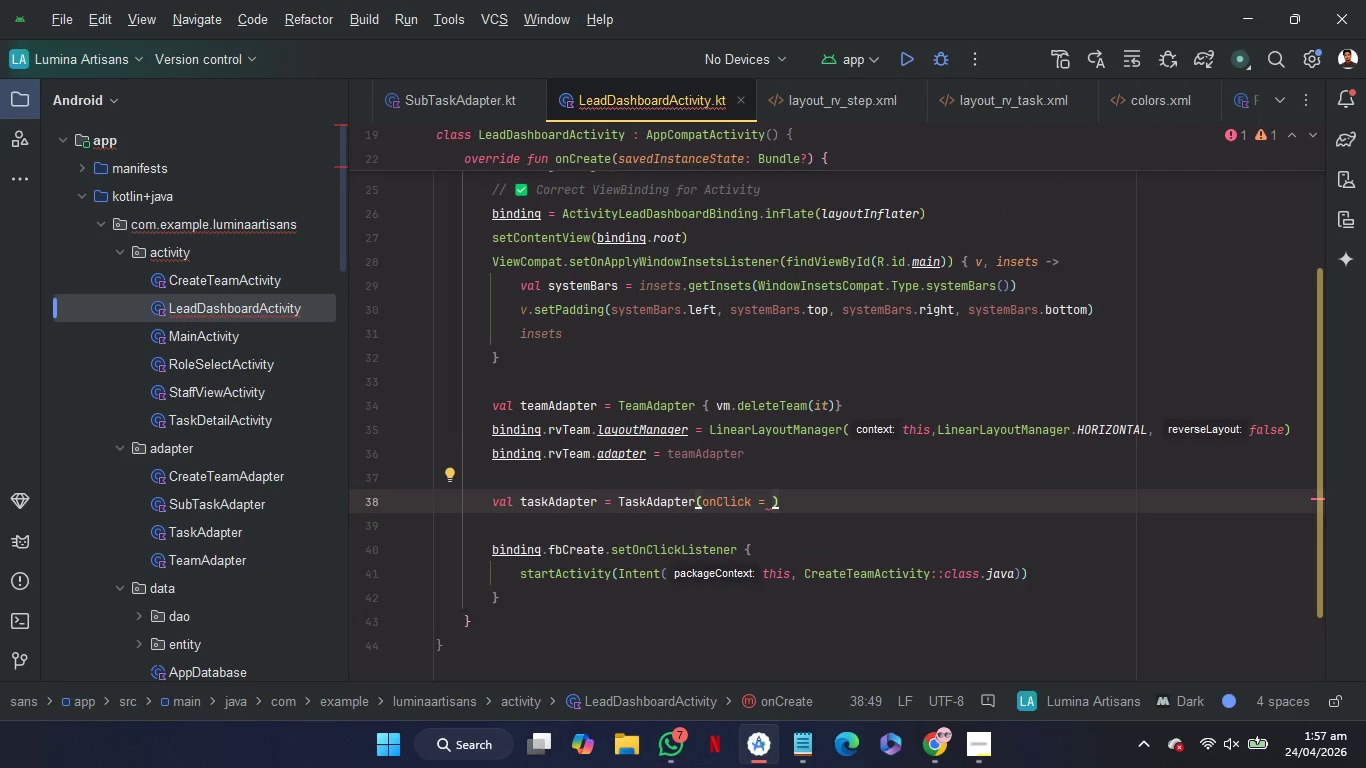 
hold_key(key=ShiftRight, duration=1.52)
 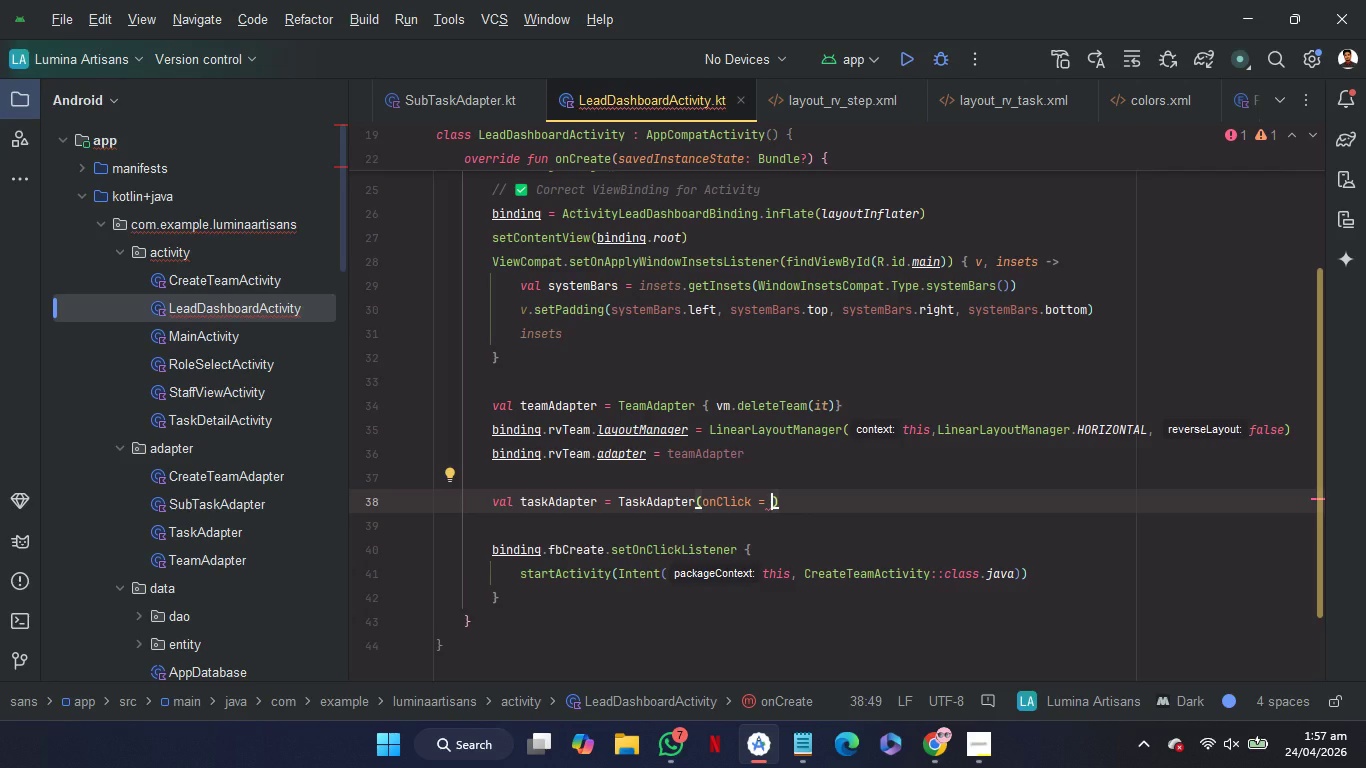 
type({t)
key(Backspace)
type(tasl)
key(Backspace)
type(k -> start)
 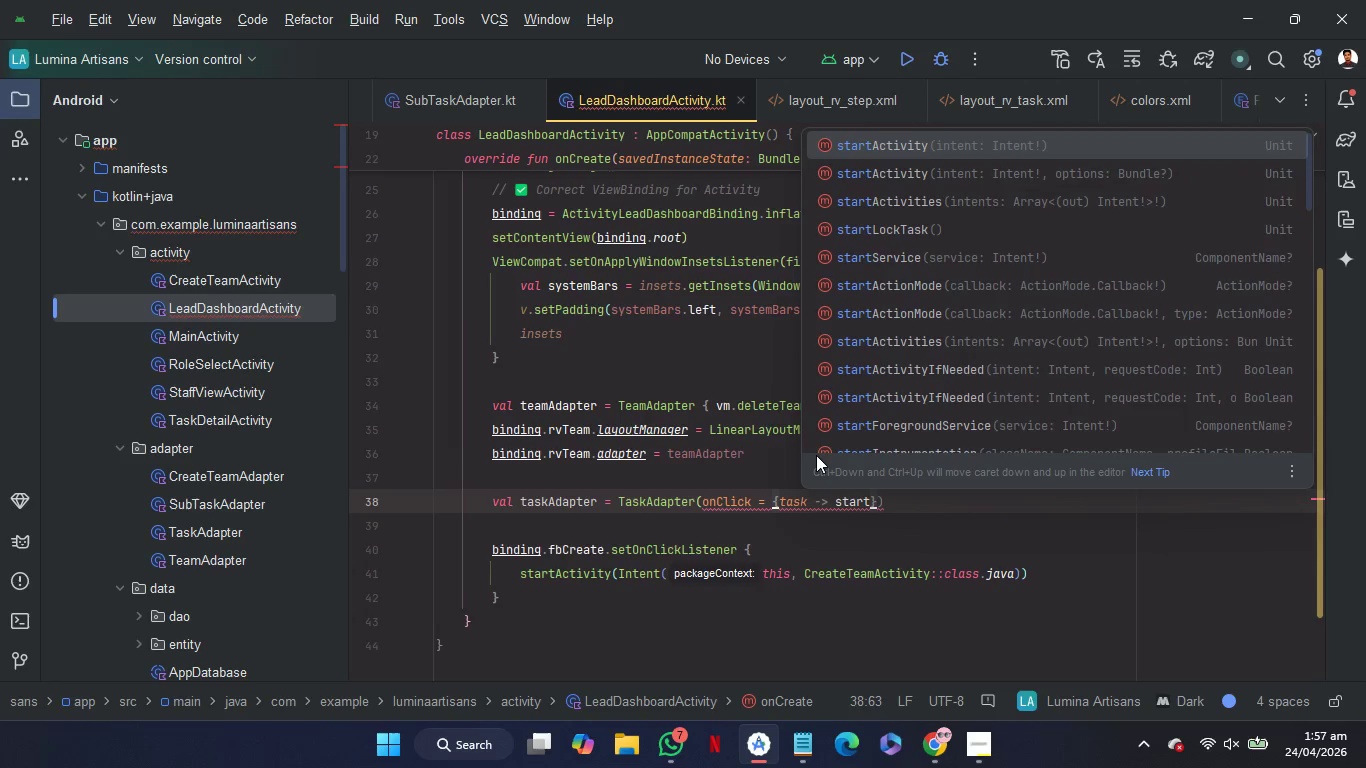 
wait(5.36)
 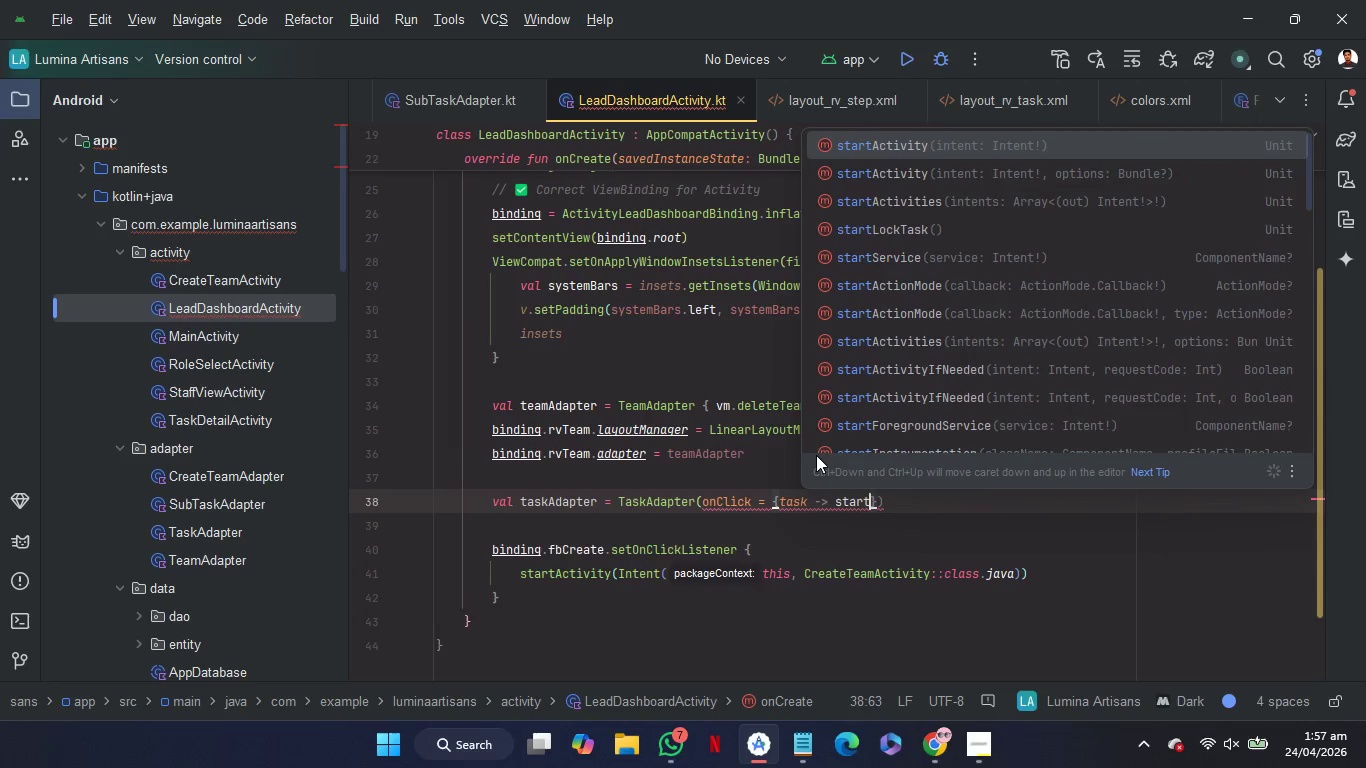 
key(Enter)
 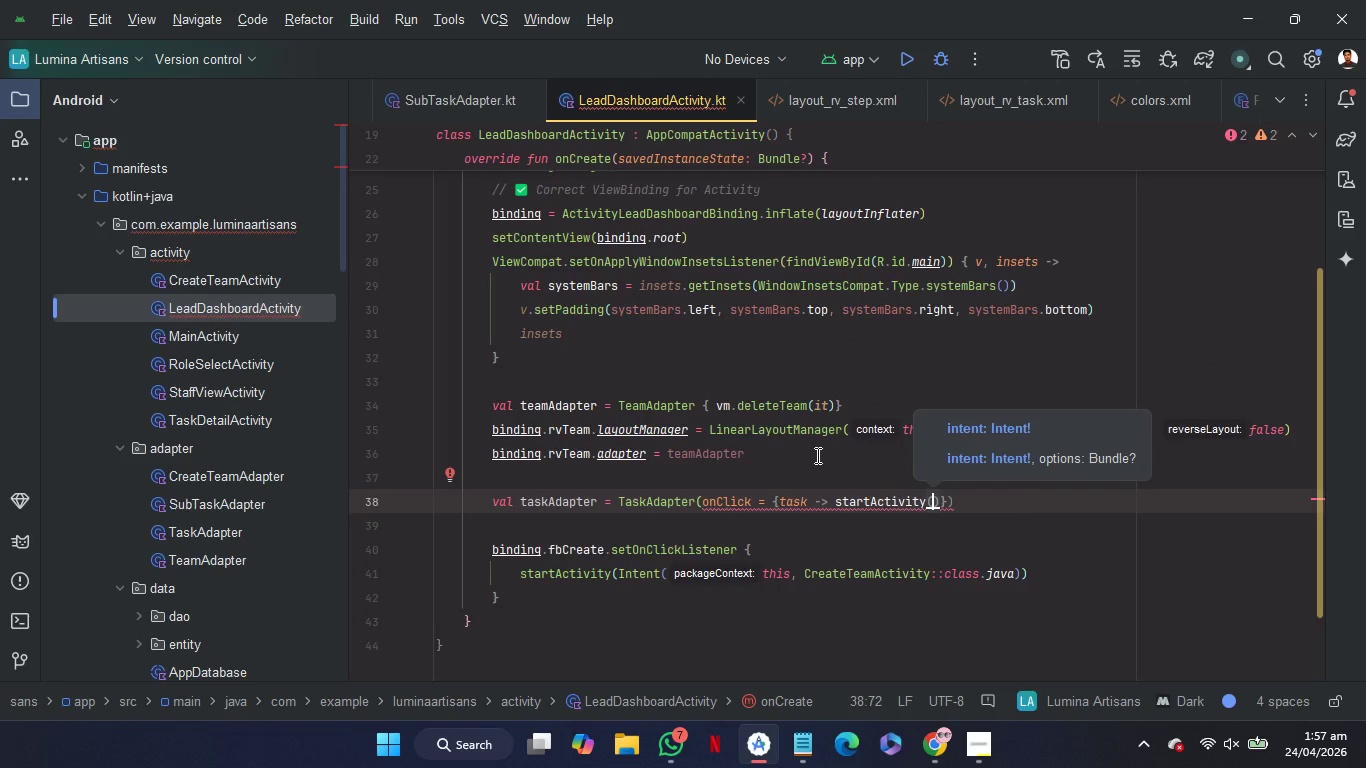 
type(In)
 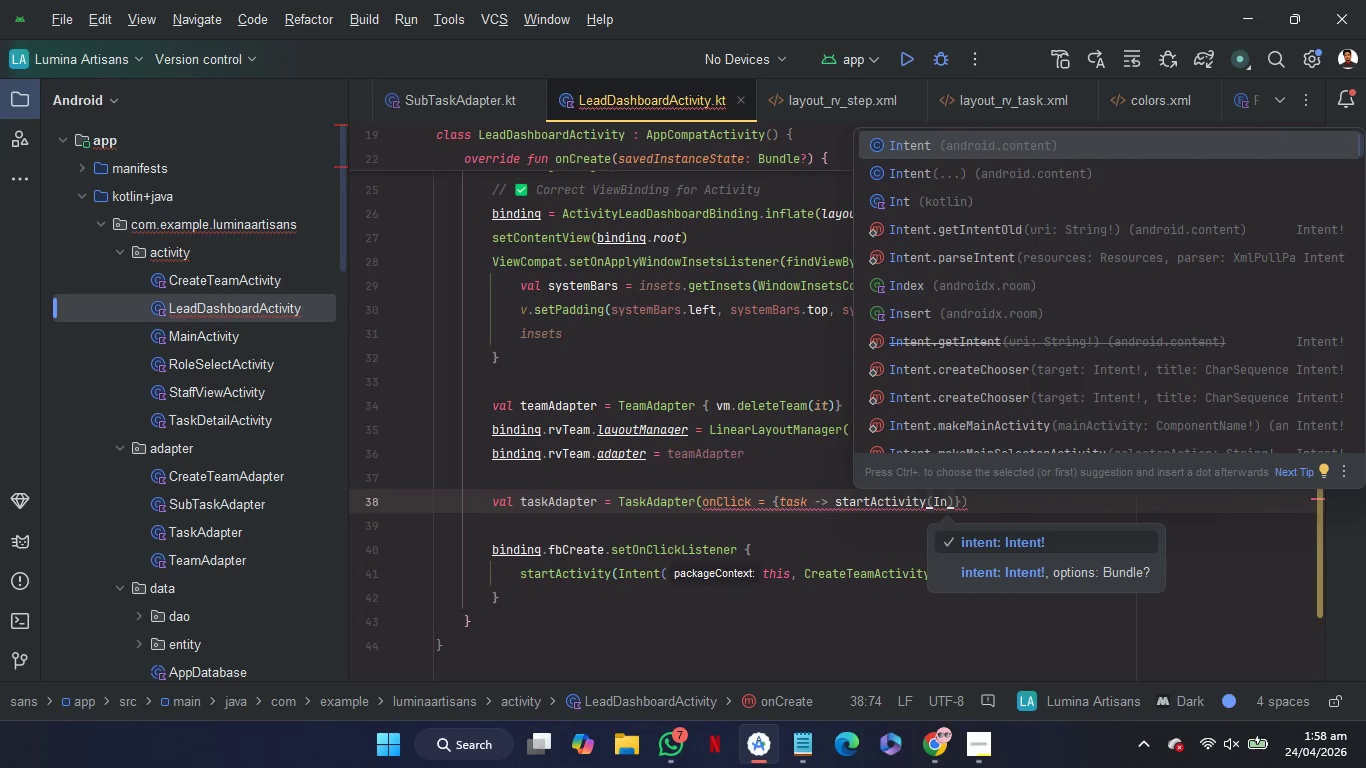 
wait(5.34)
 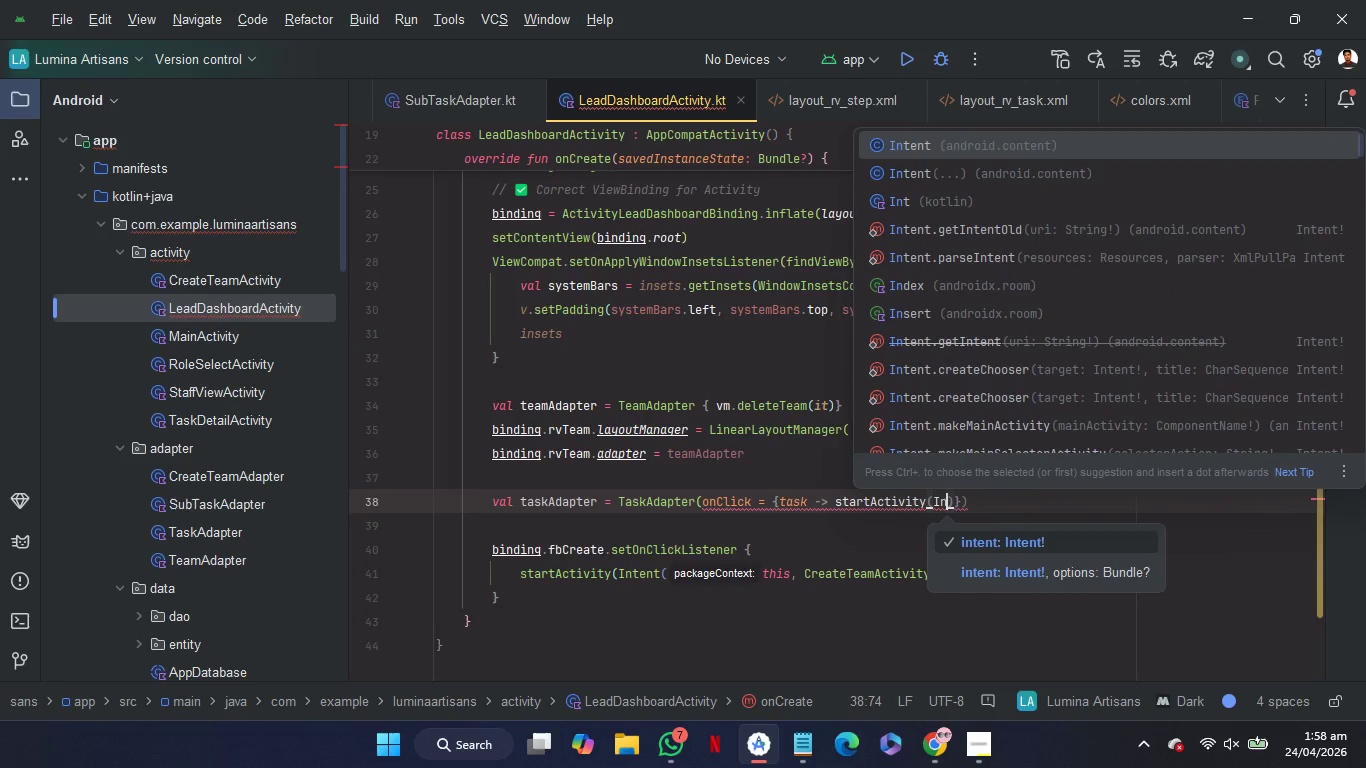 
key(Enter)
 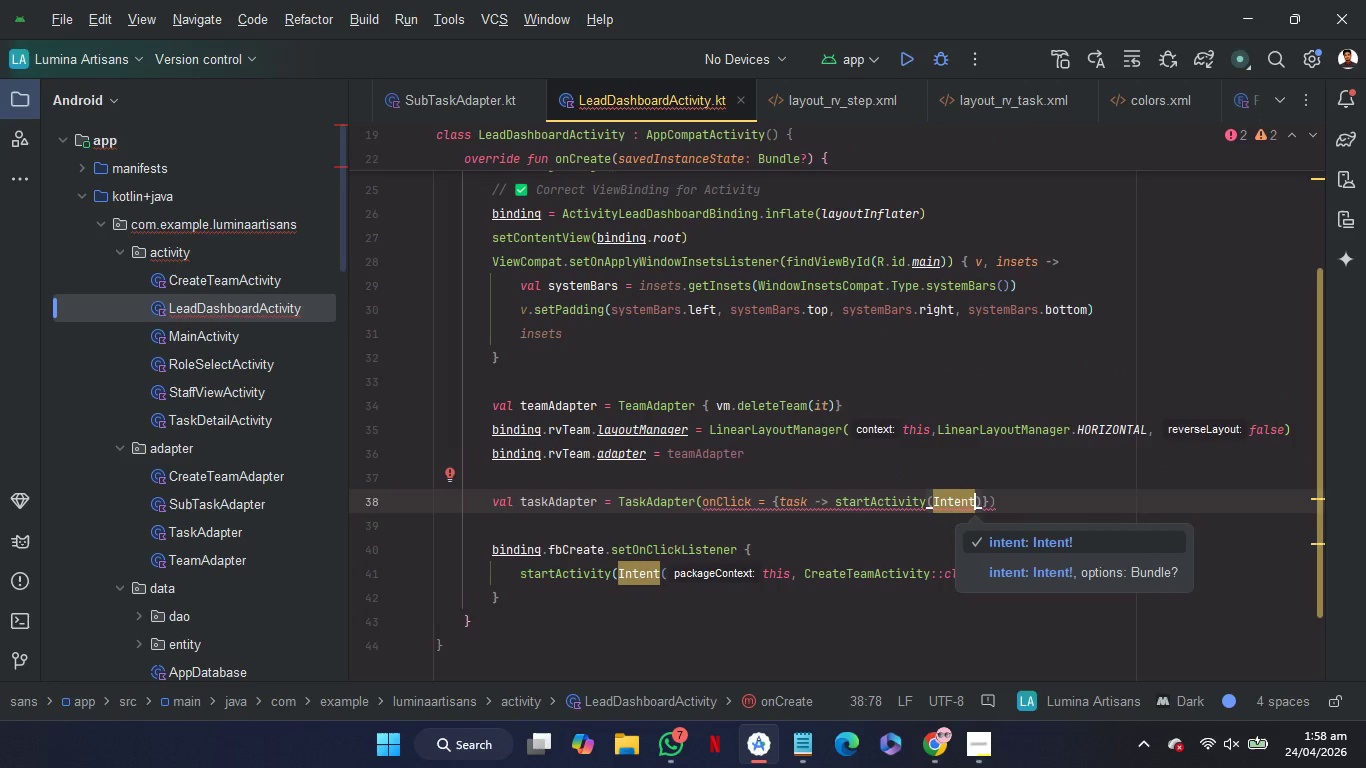 
key(Shift+9)
 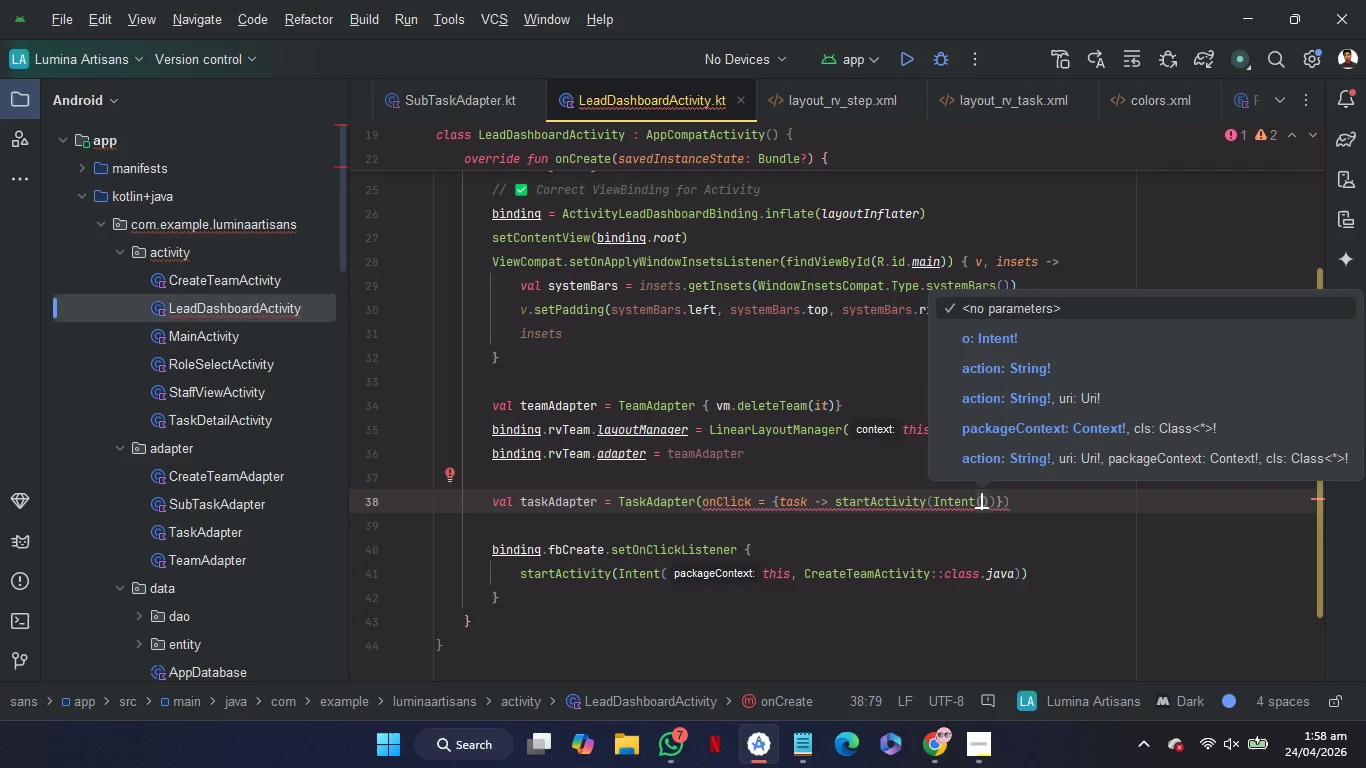 
wait(7.12)
 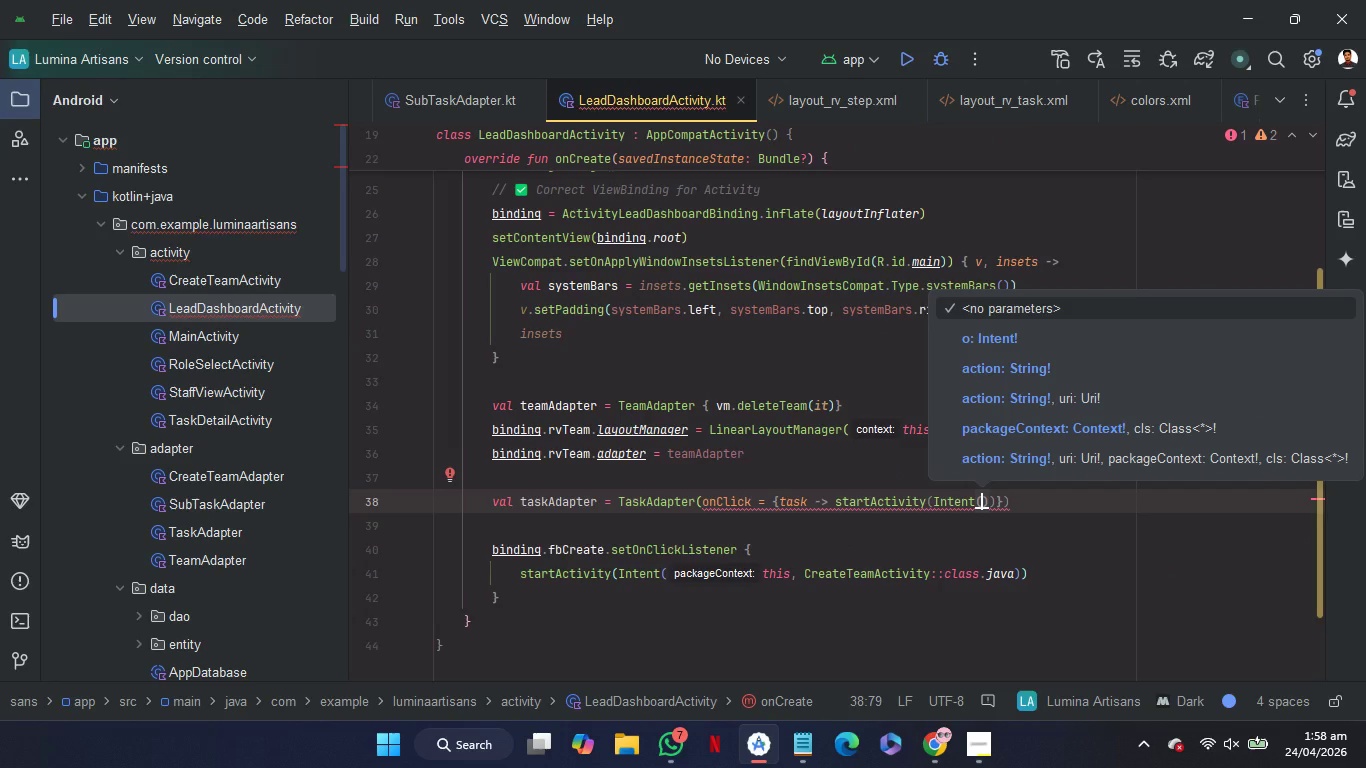 
key(ArrowRight)
 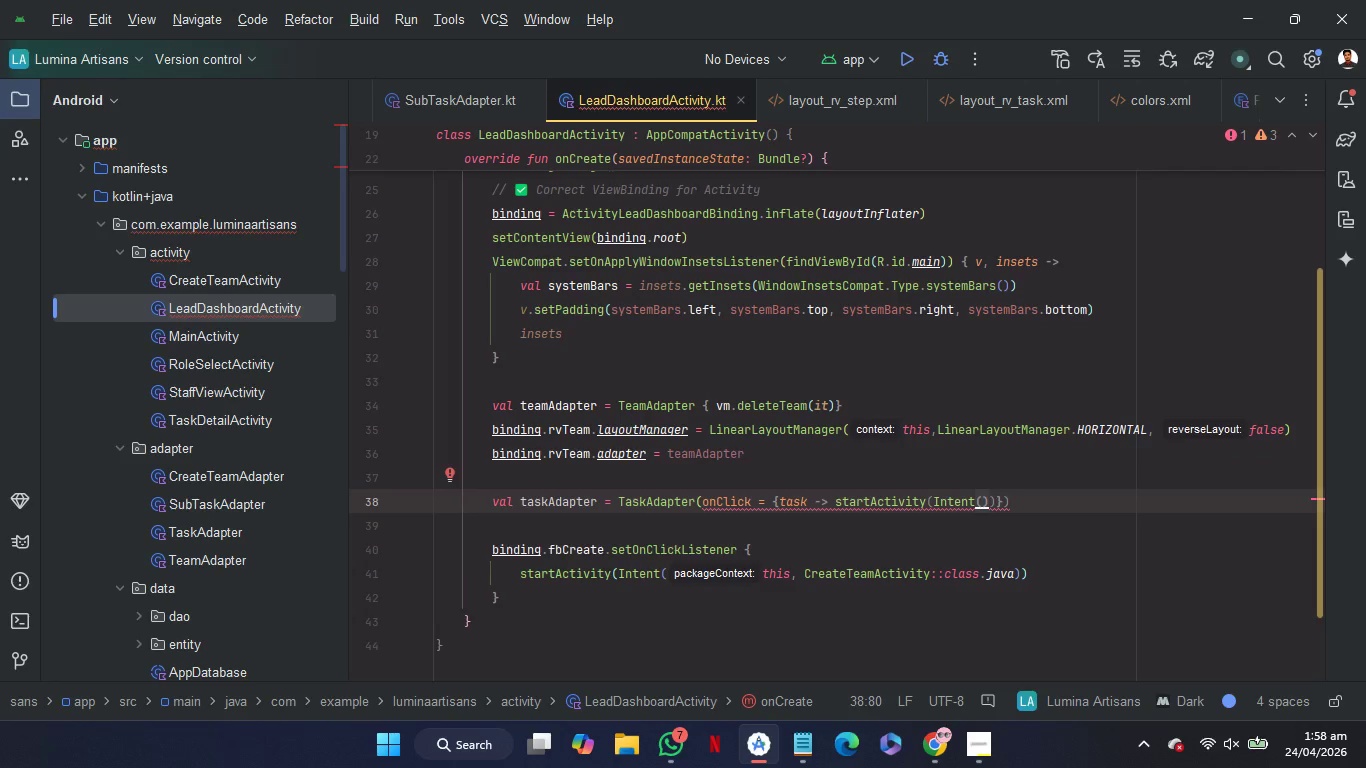 
key(ArrowRight)
 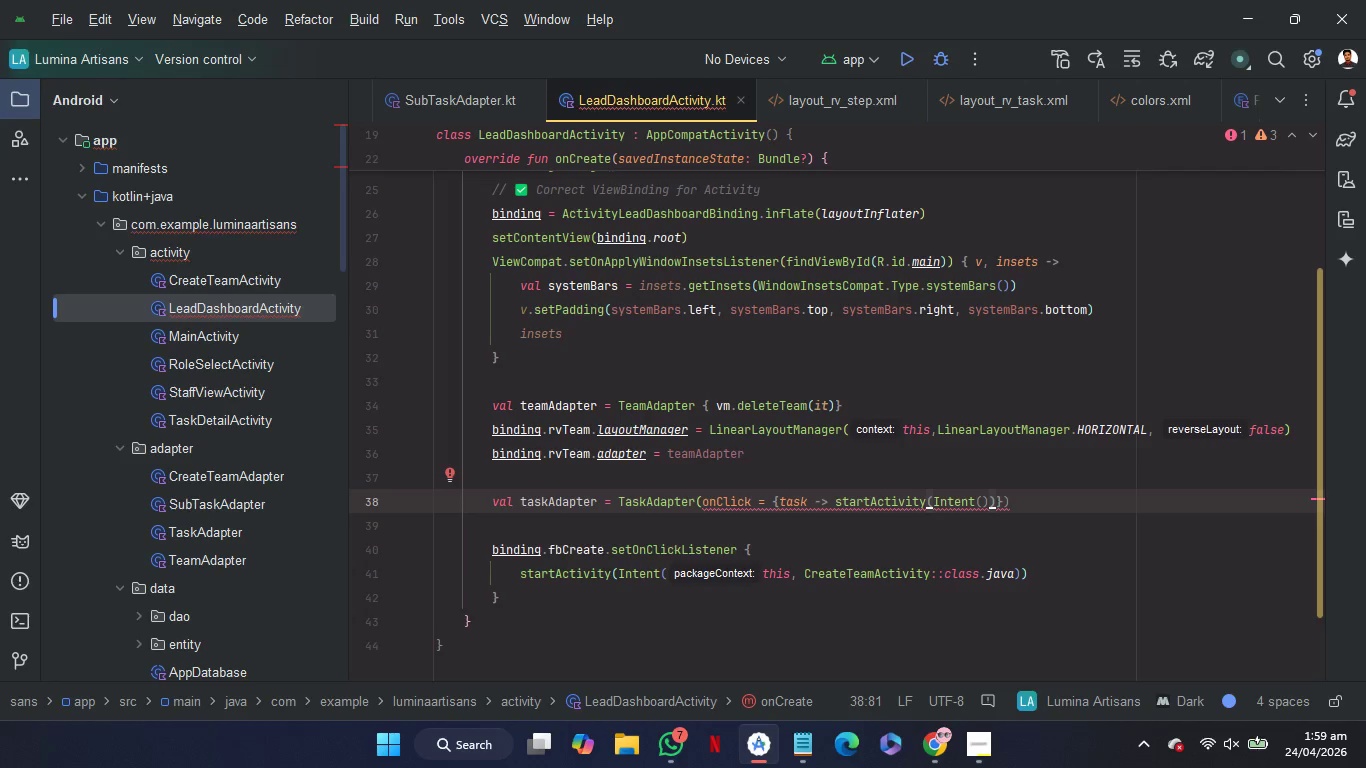 
wait(65.78)
 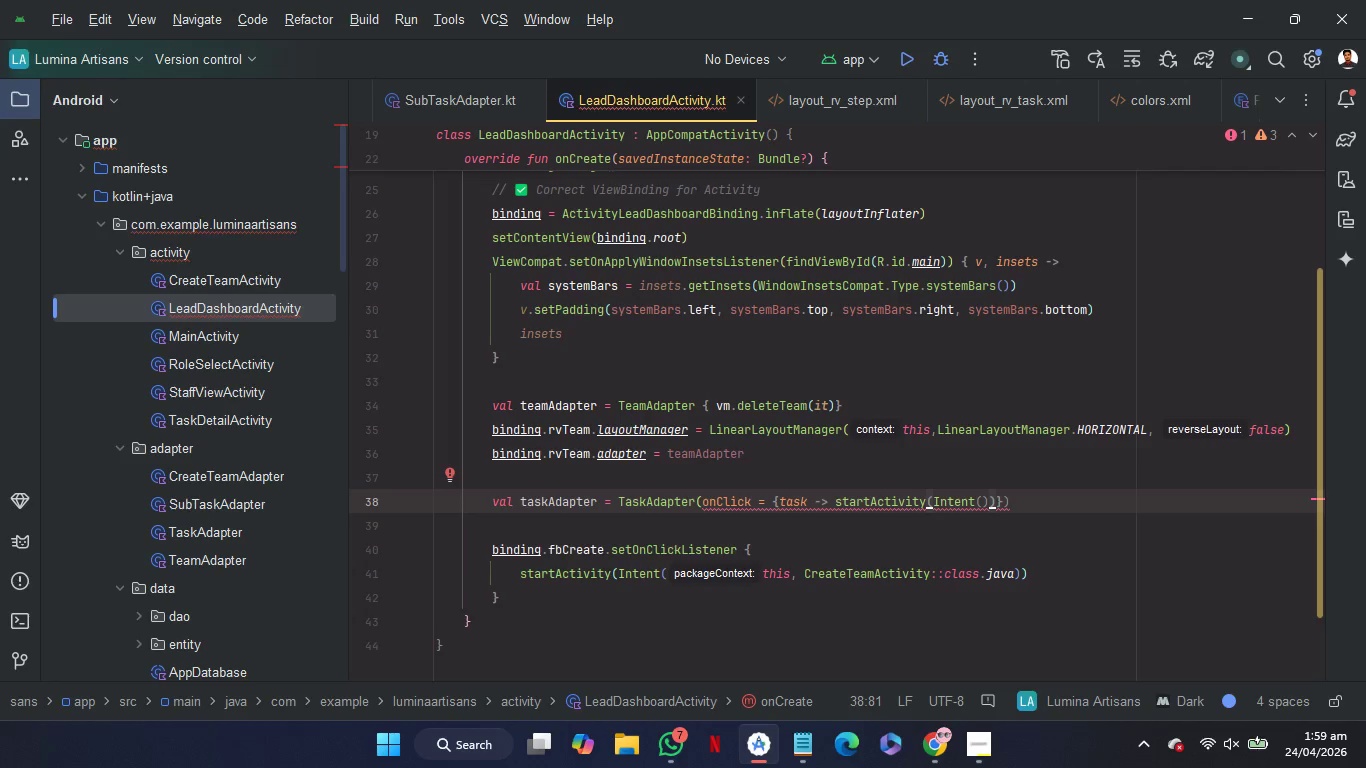 
key(ArrowLeft)
 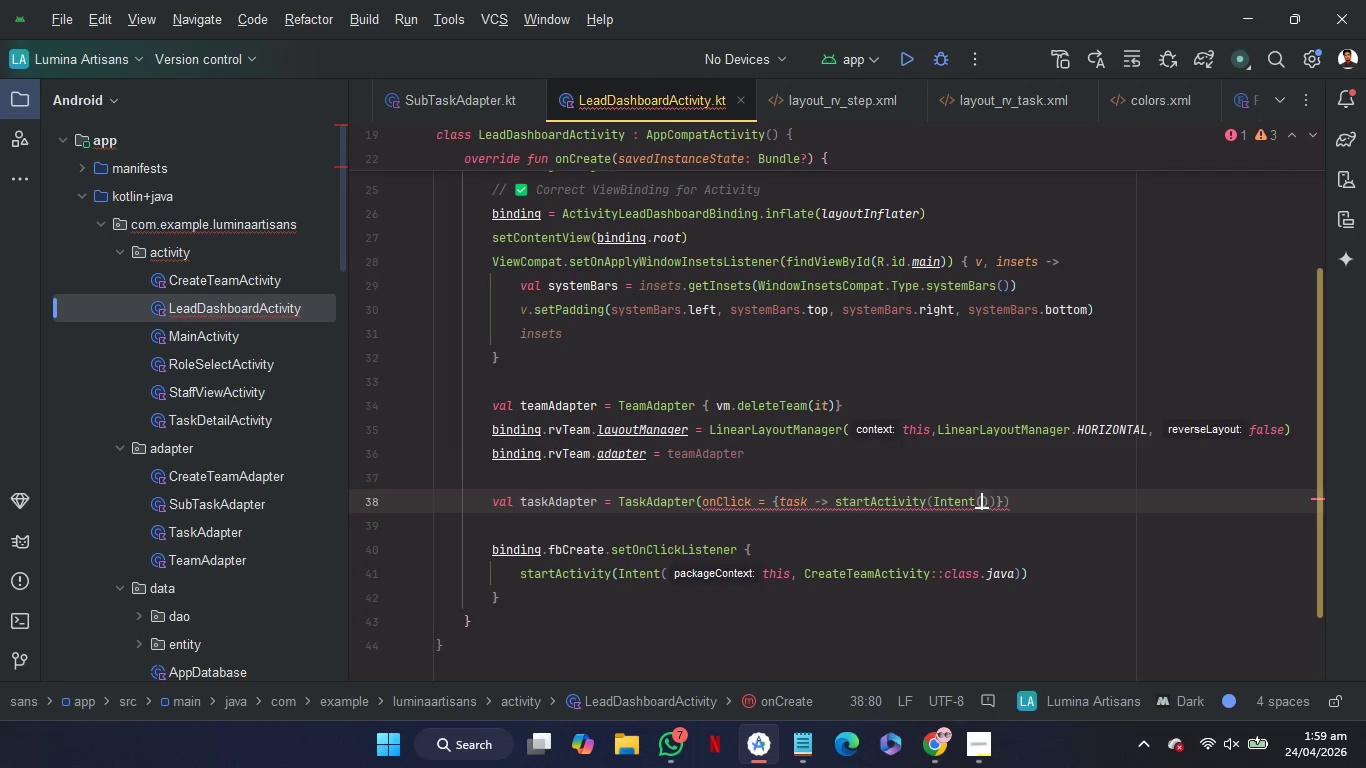 
key(ArrowLeft)
 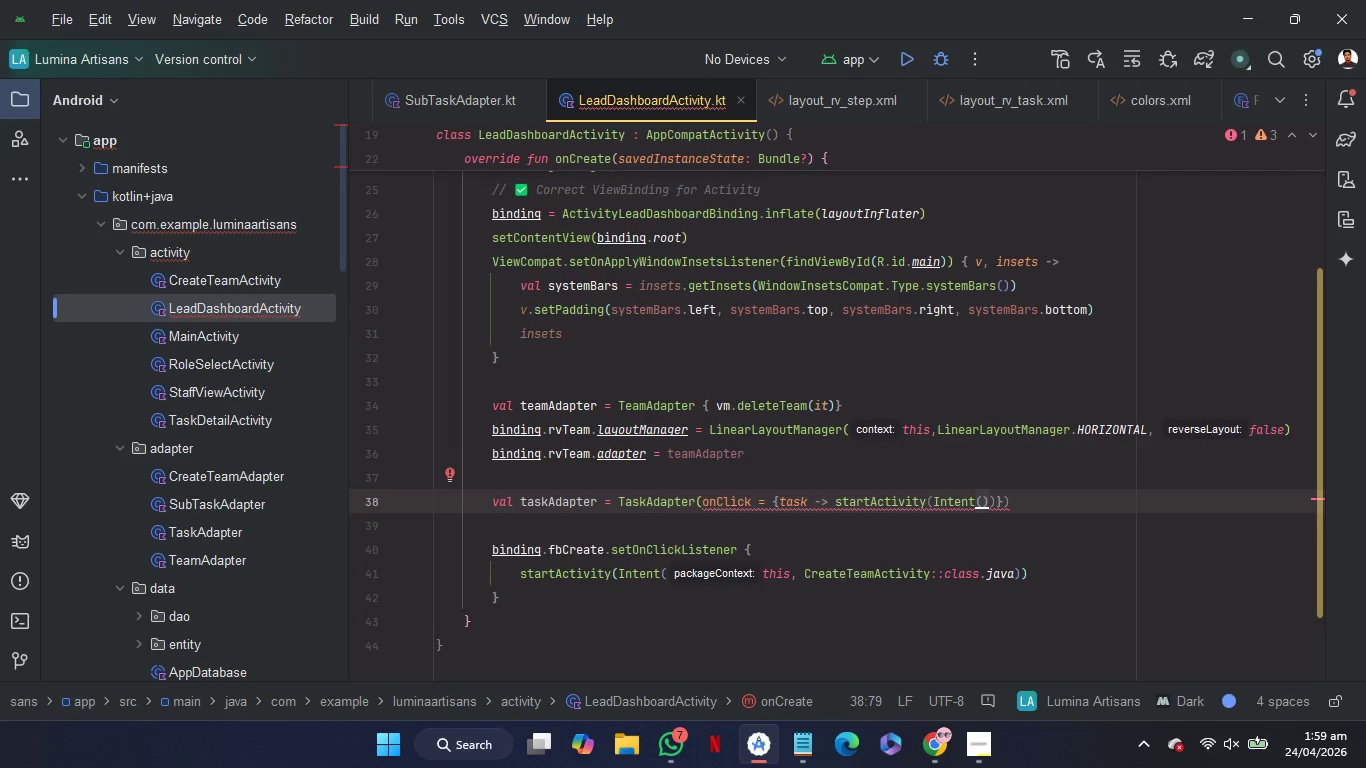 
type(th)
 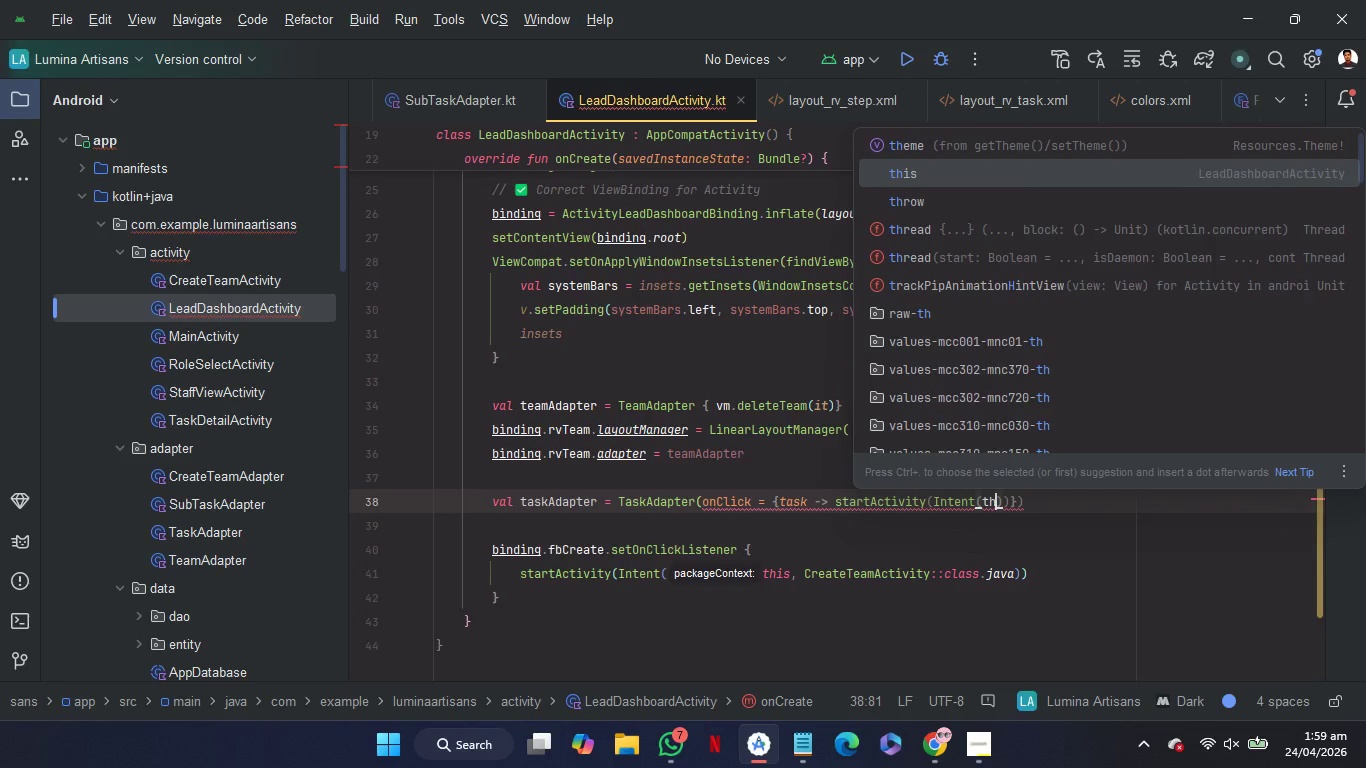 
key(Enter)
 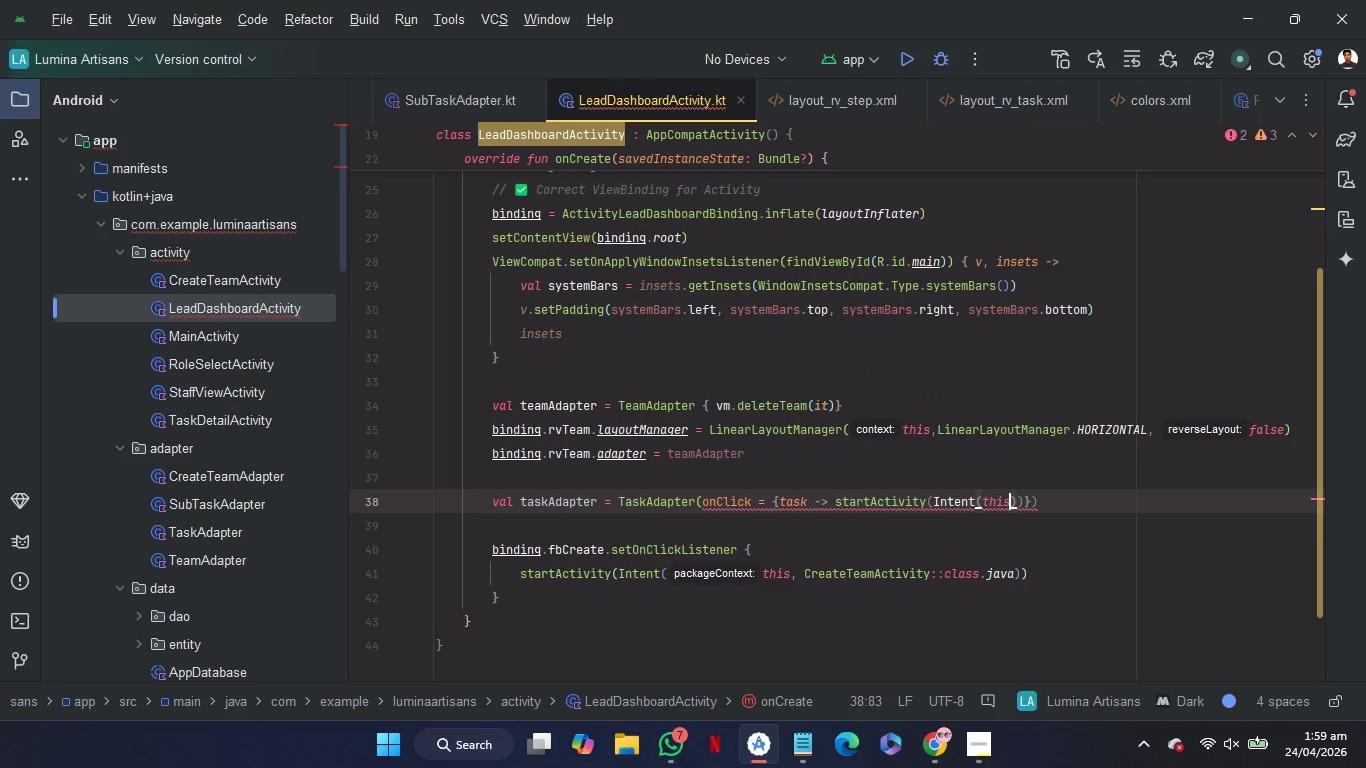 
key(Comma)
 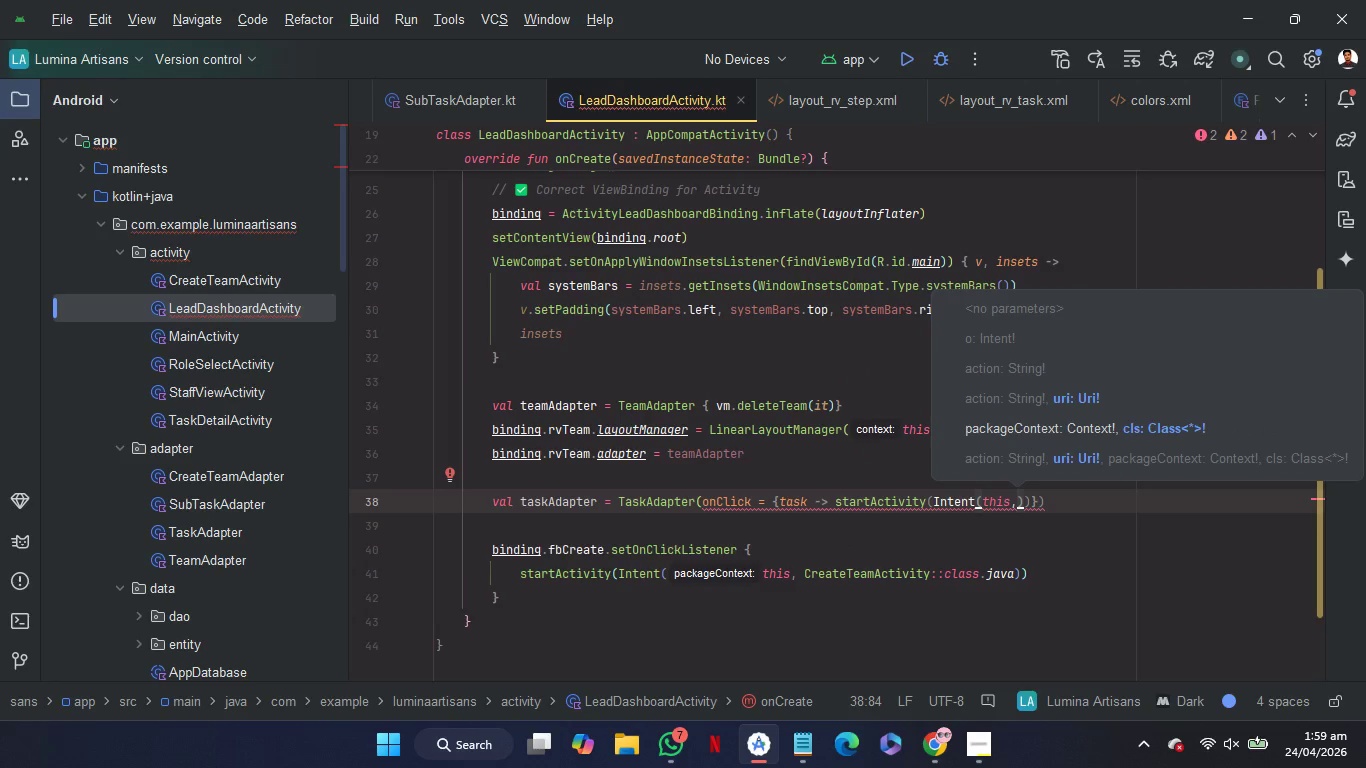 
type(Tas)
 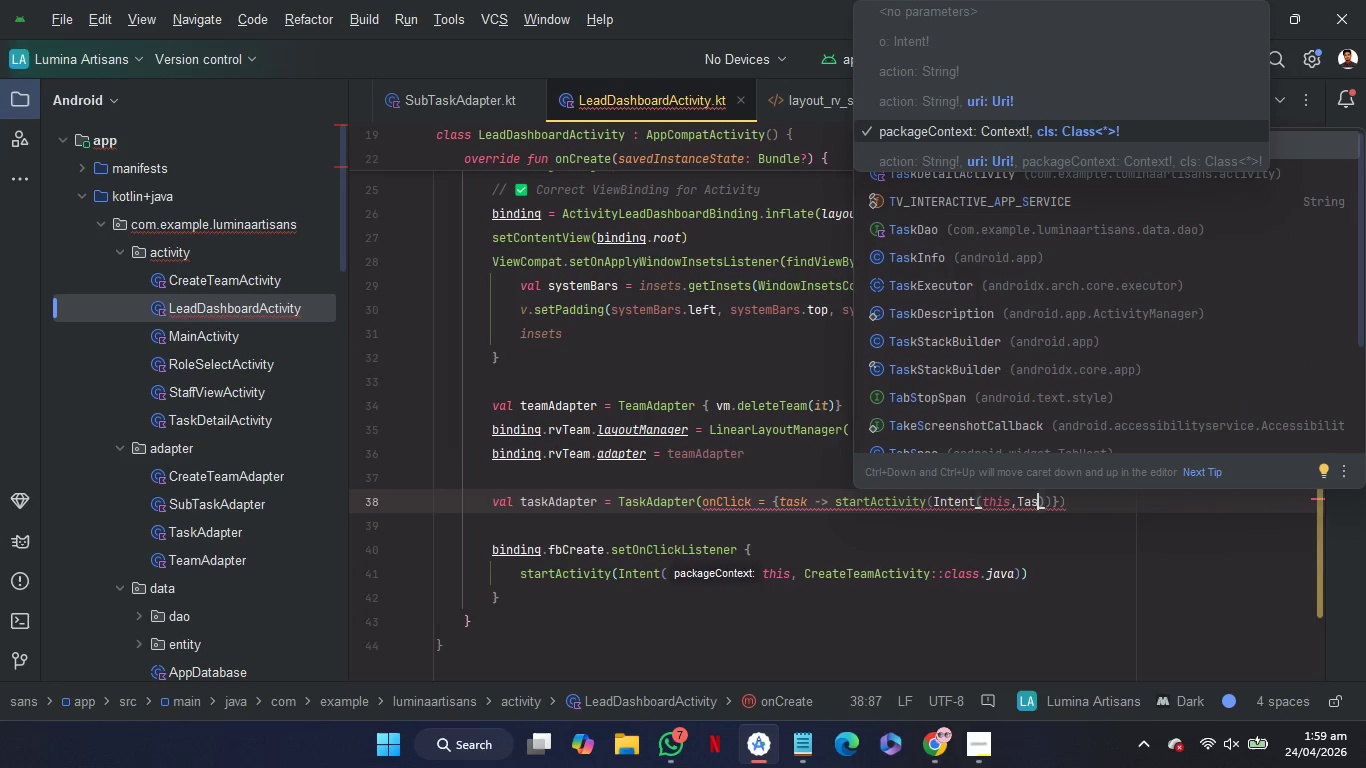 
key(ArrowRight)
 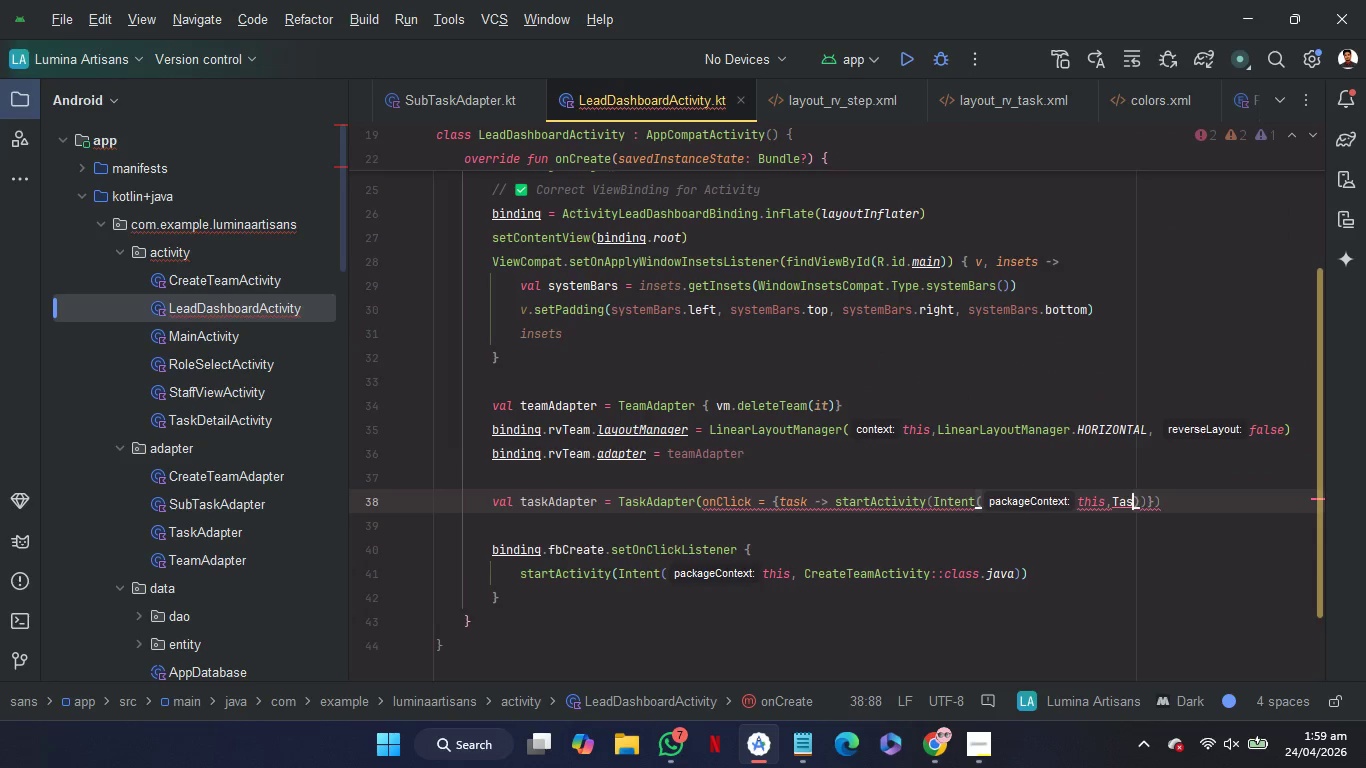 
key(ArrowLeft)
 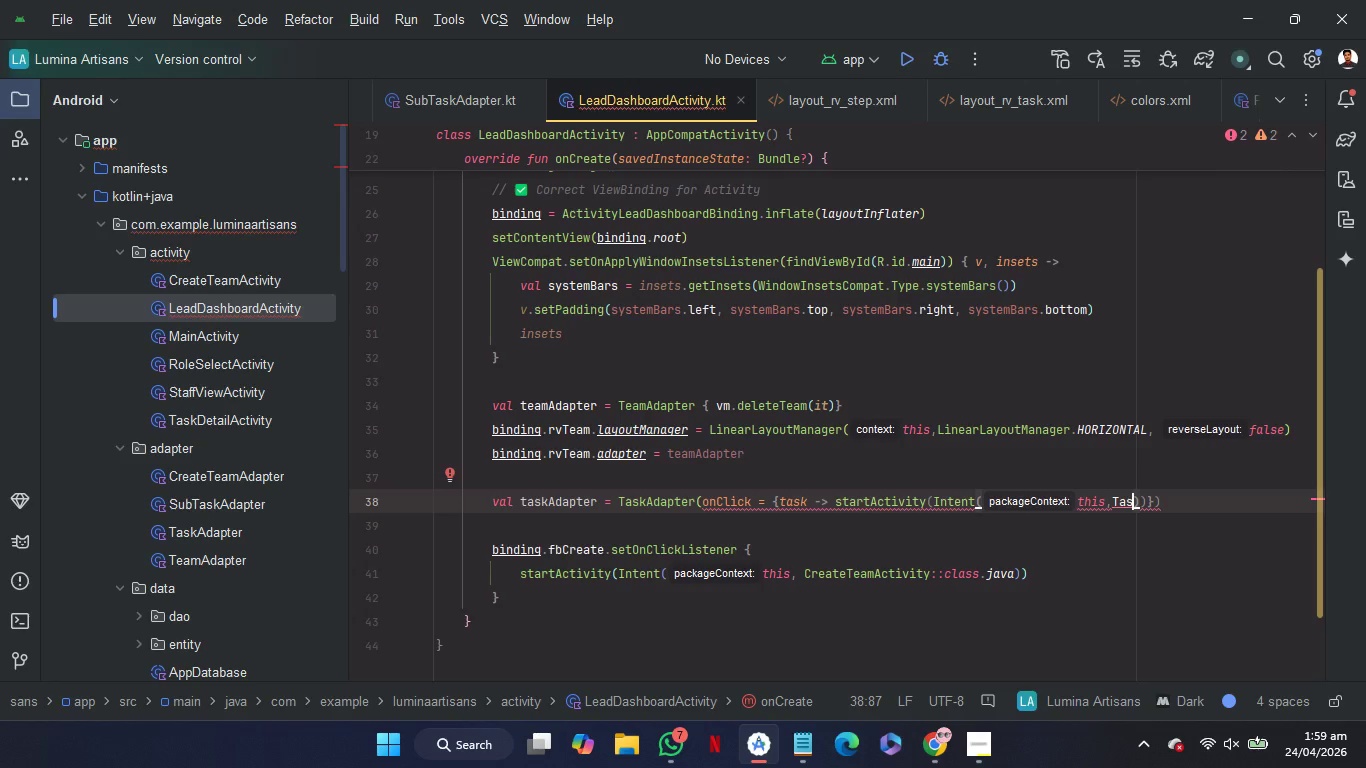 
key(K)
 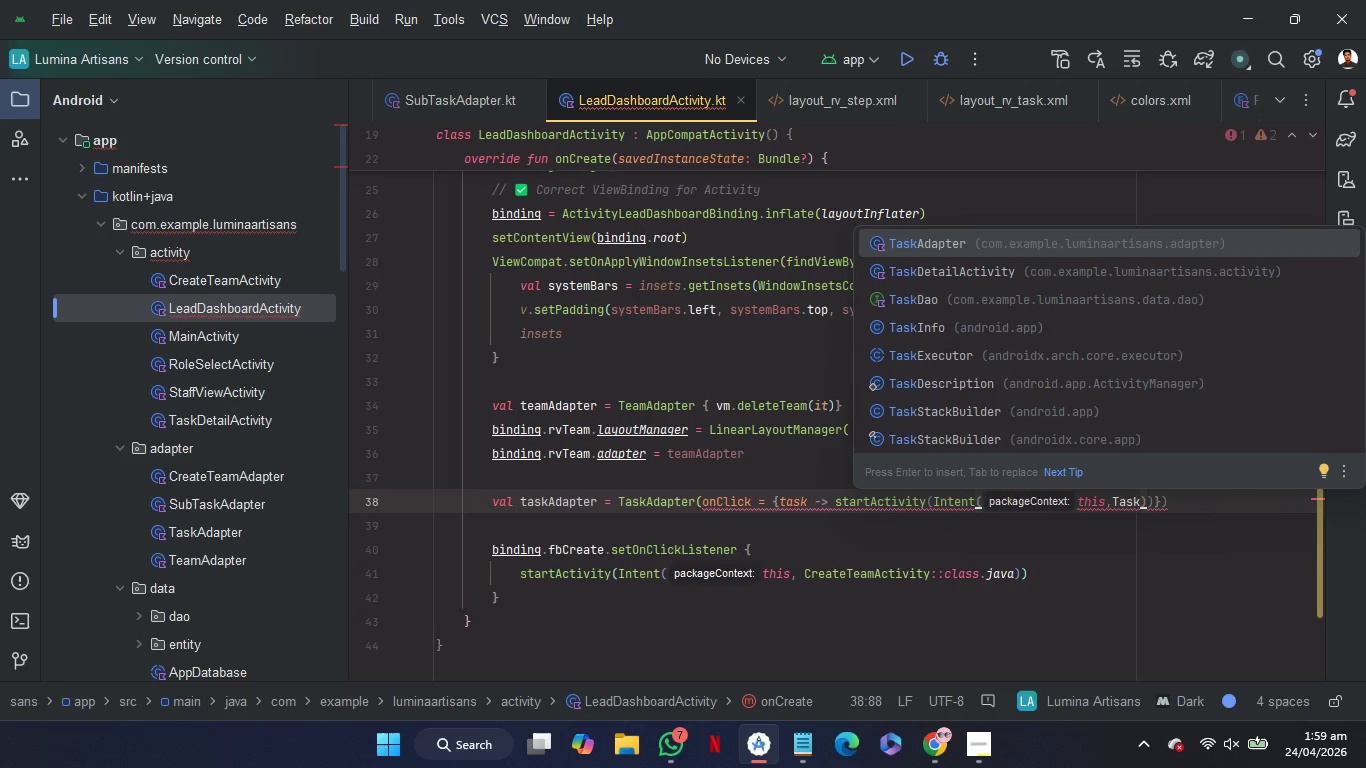 
key(ArrowDown)
 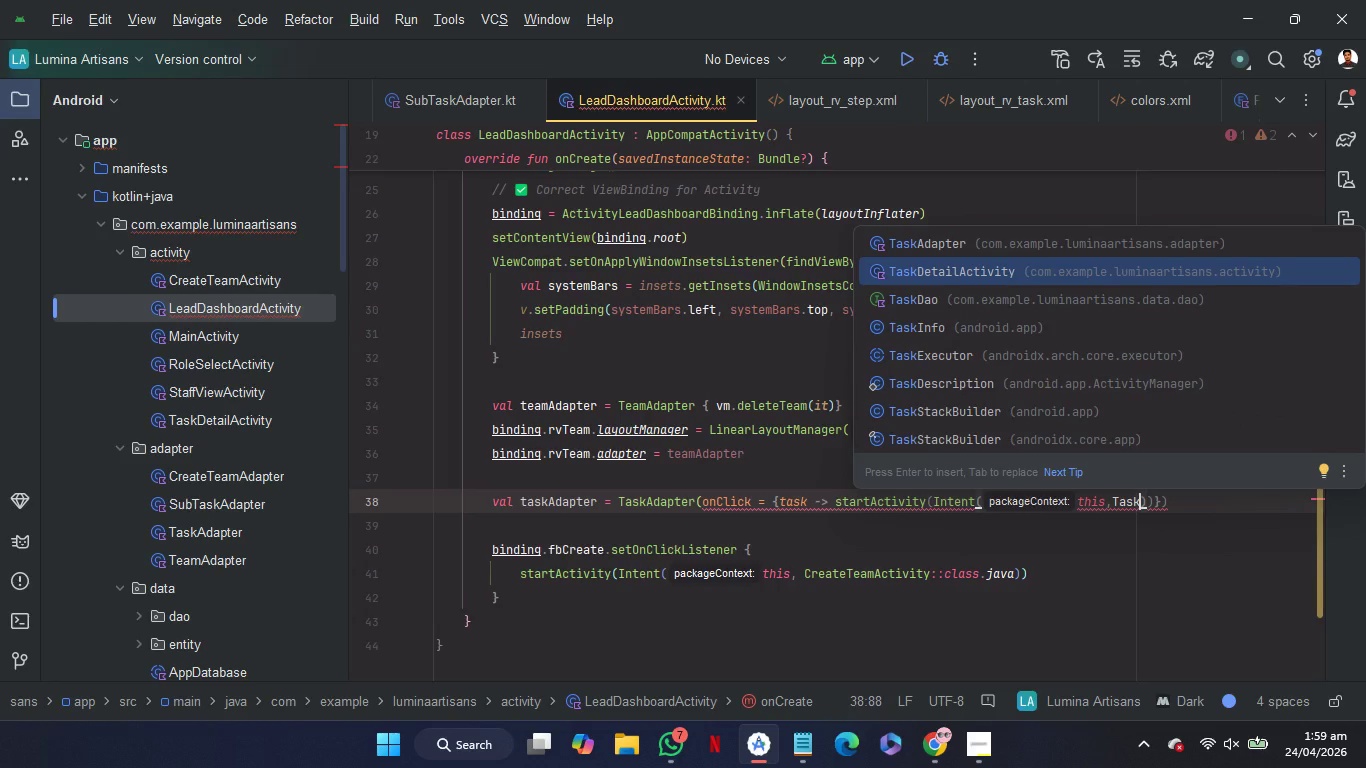 
key(Enter)
 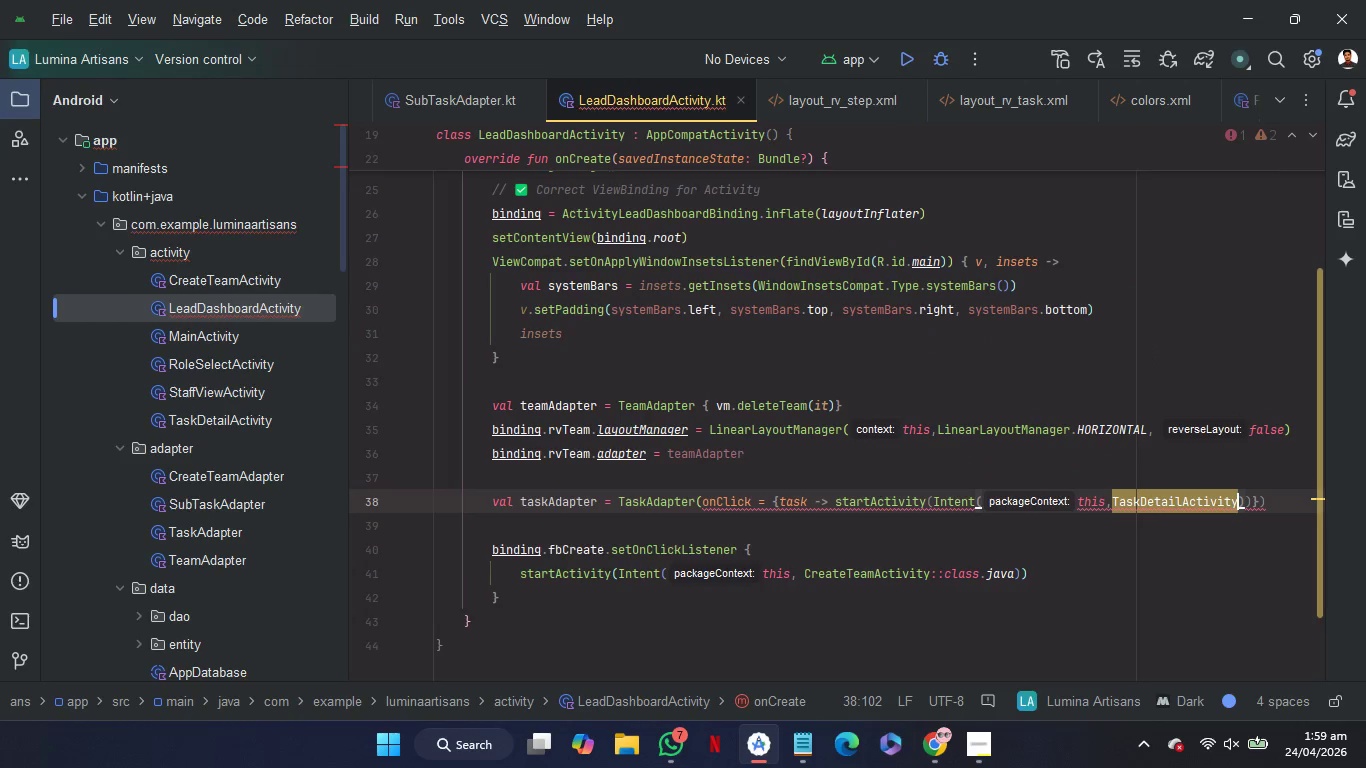 
key(Shift+Semicolon)
 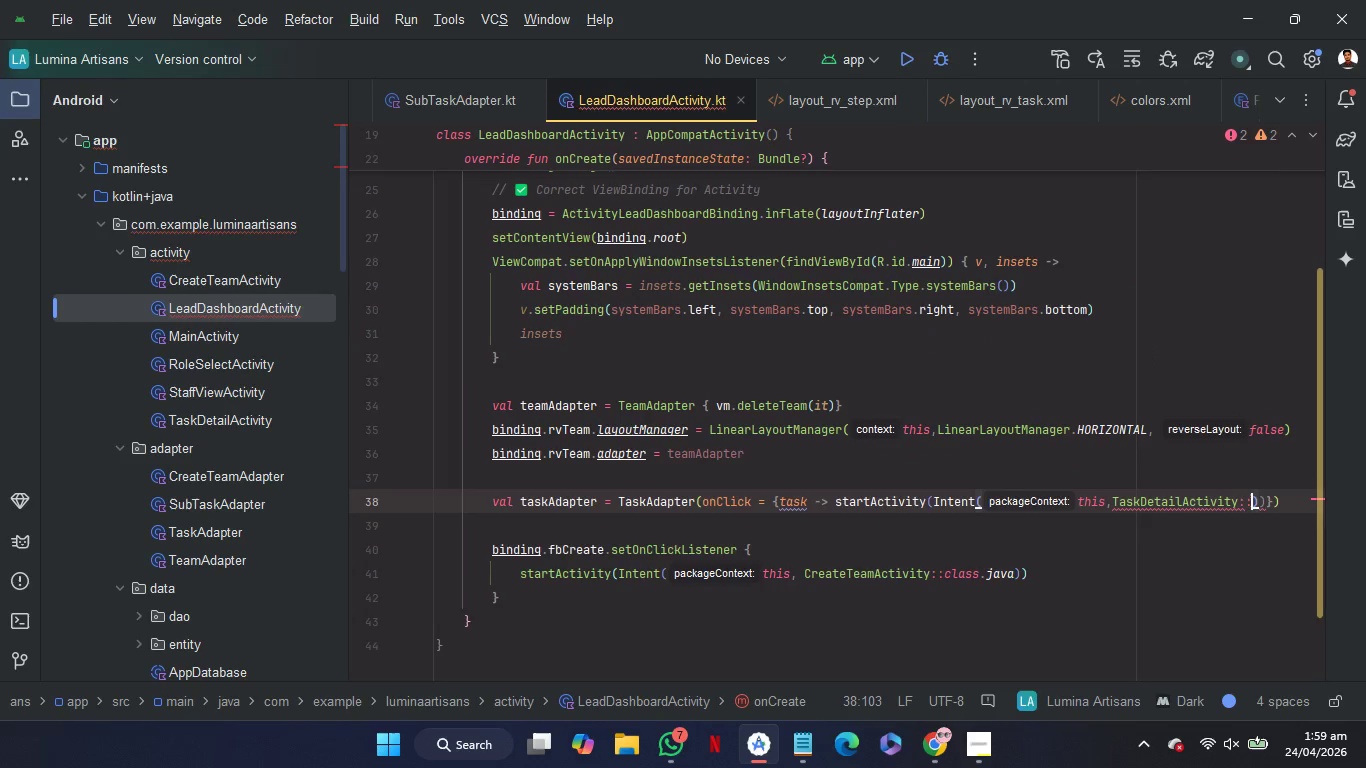 
key(Shift+Semicolon)
 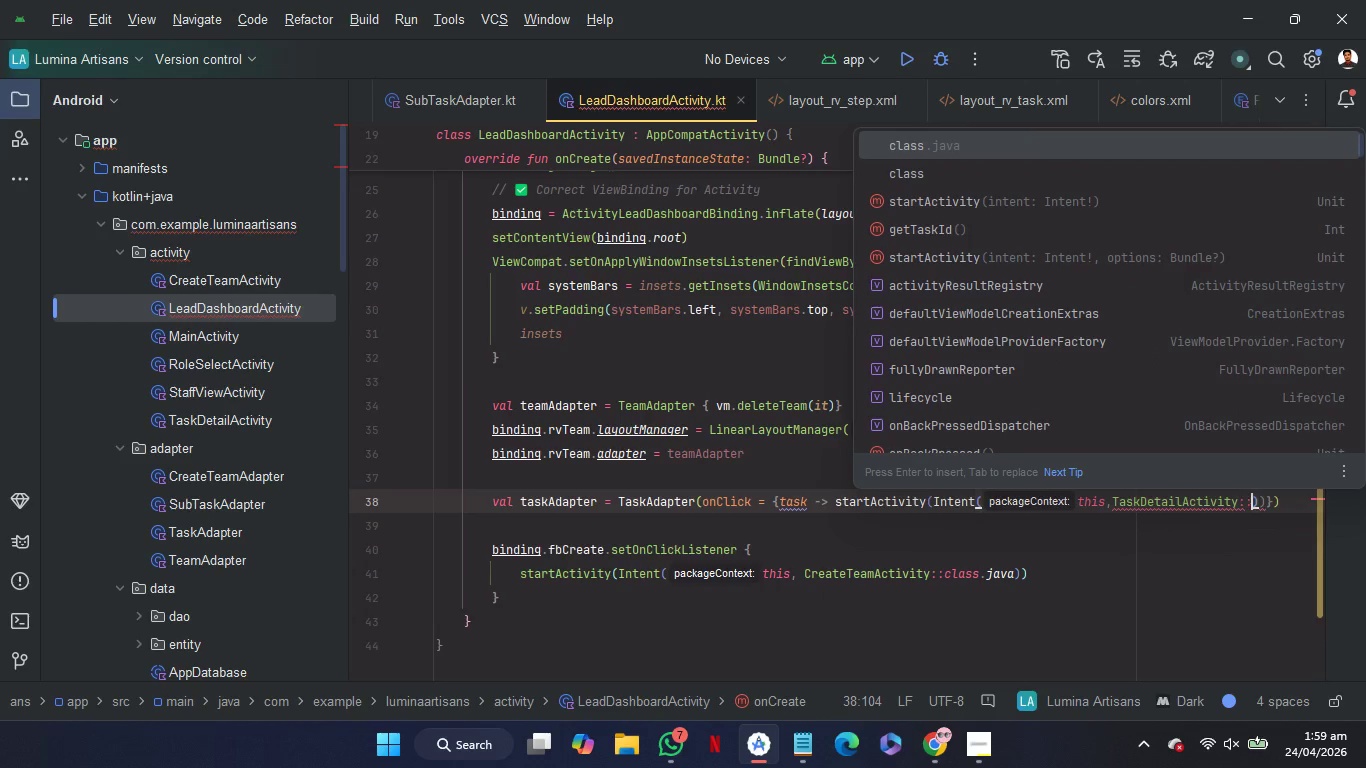 
key(Enter)
 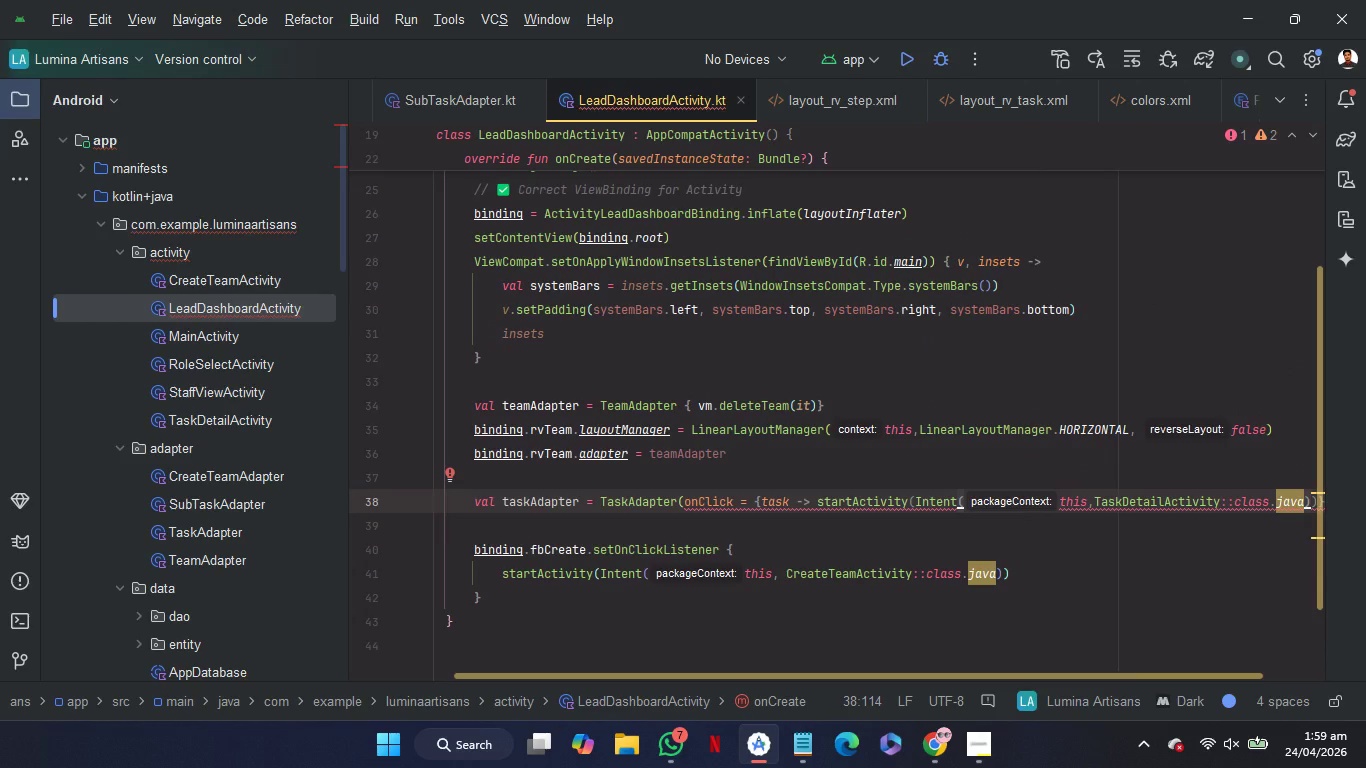 
key(ArrowRight)
 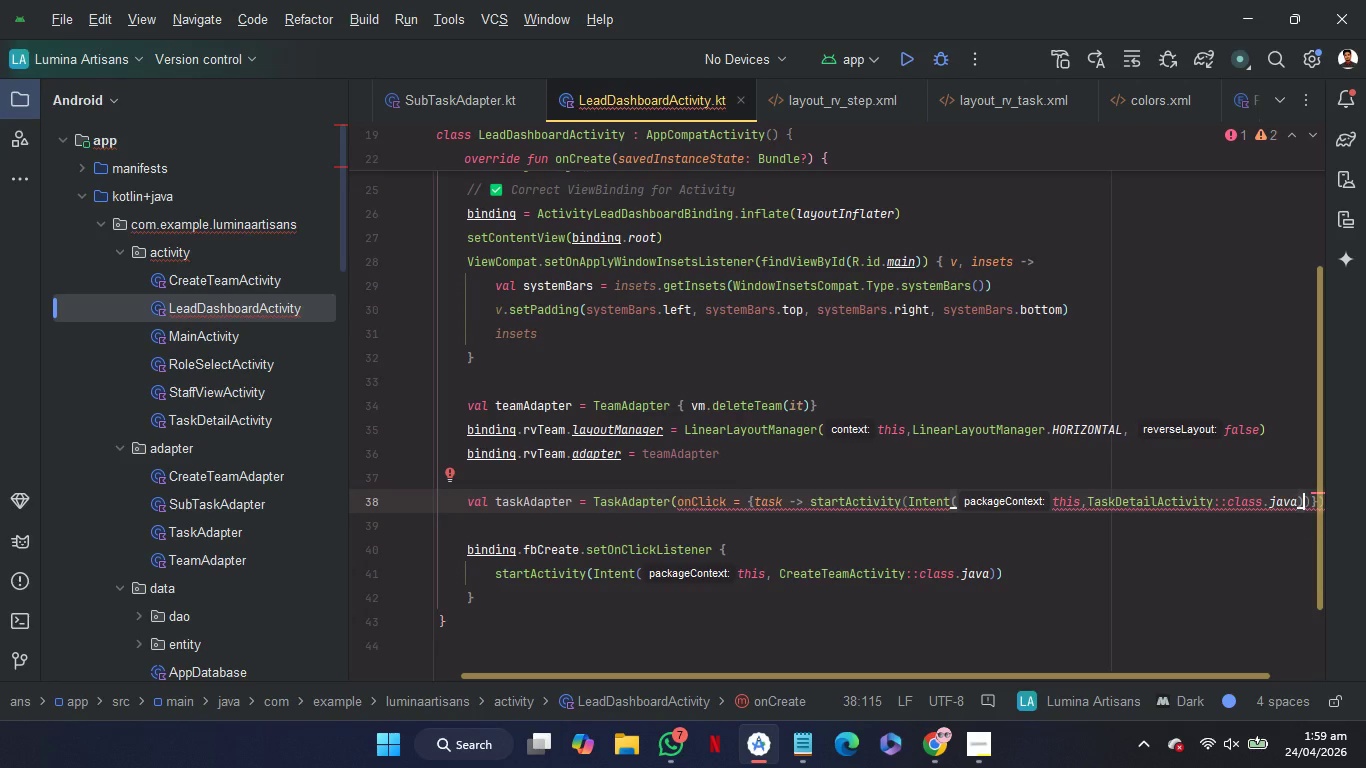 
key(Period)
 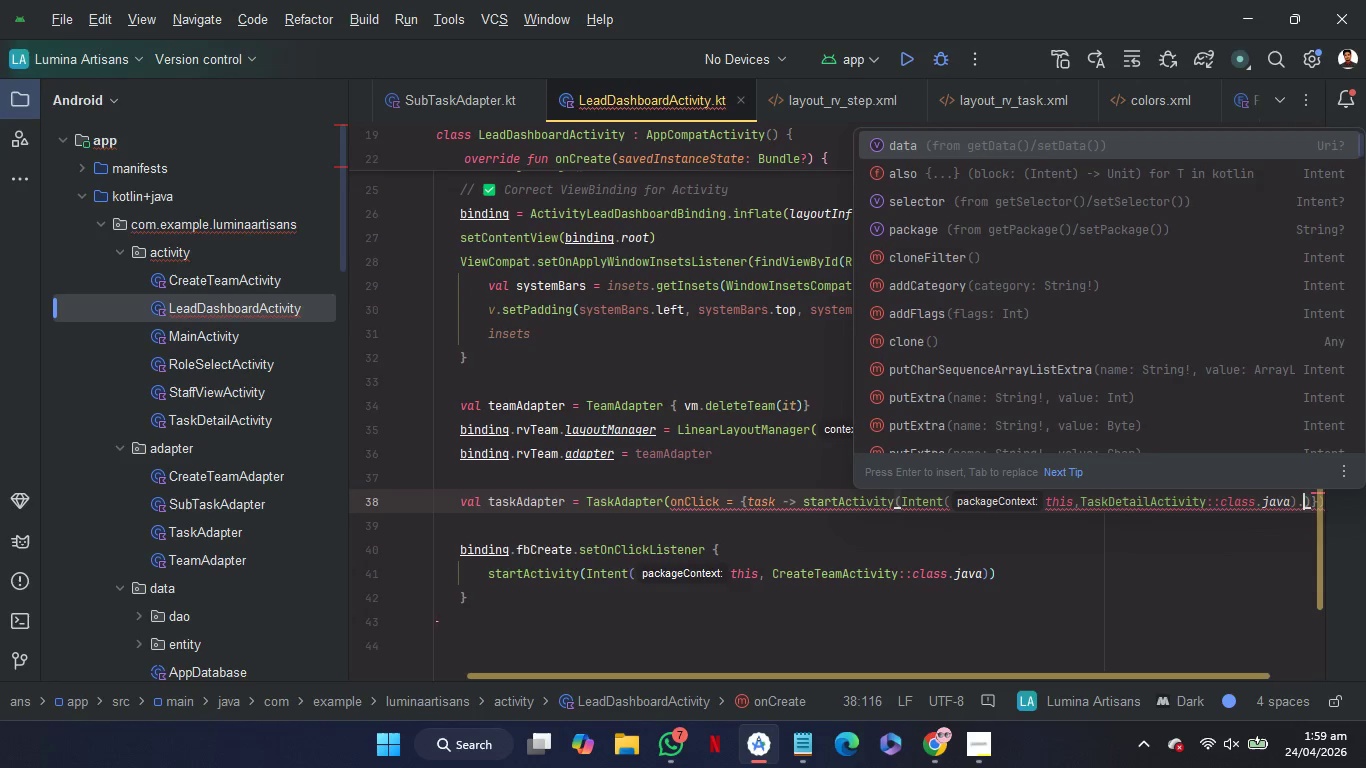 
key(P)
 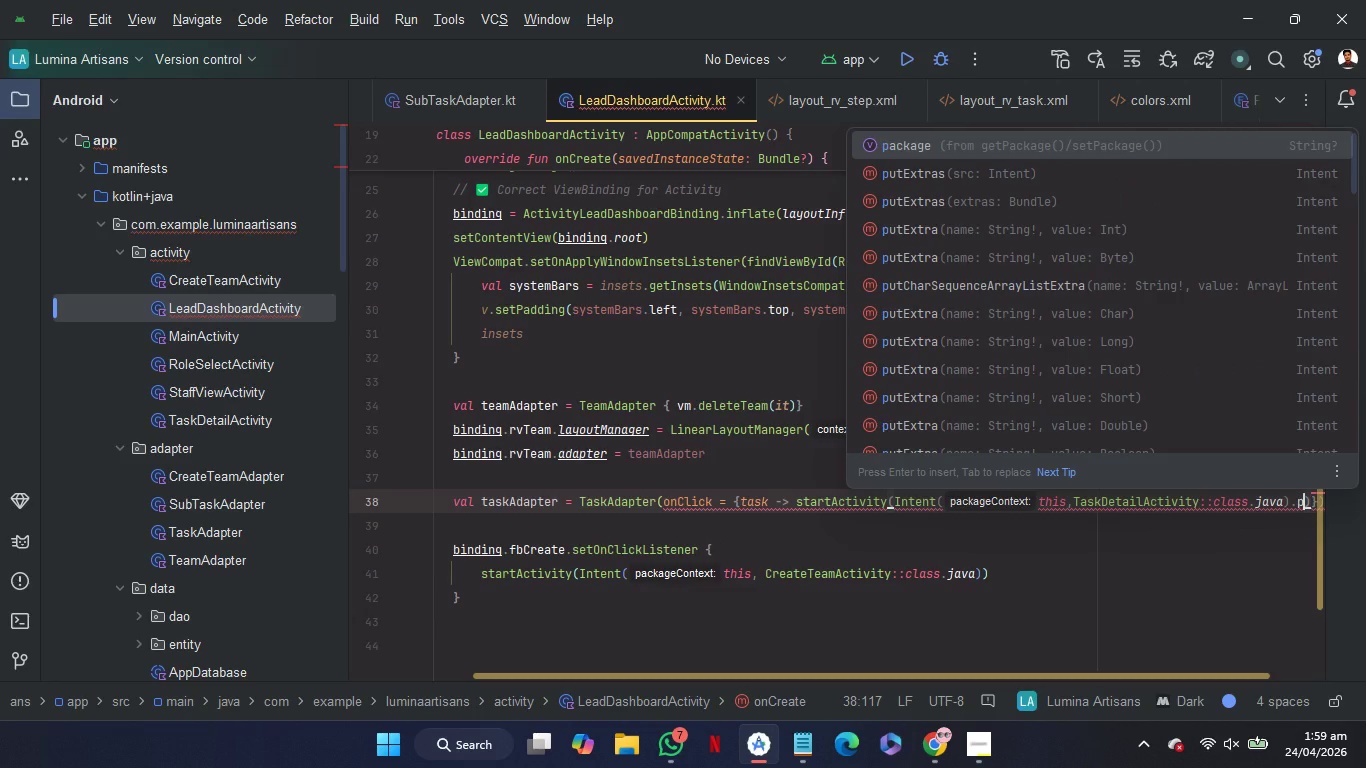 
key(ArrowDown)
 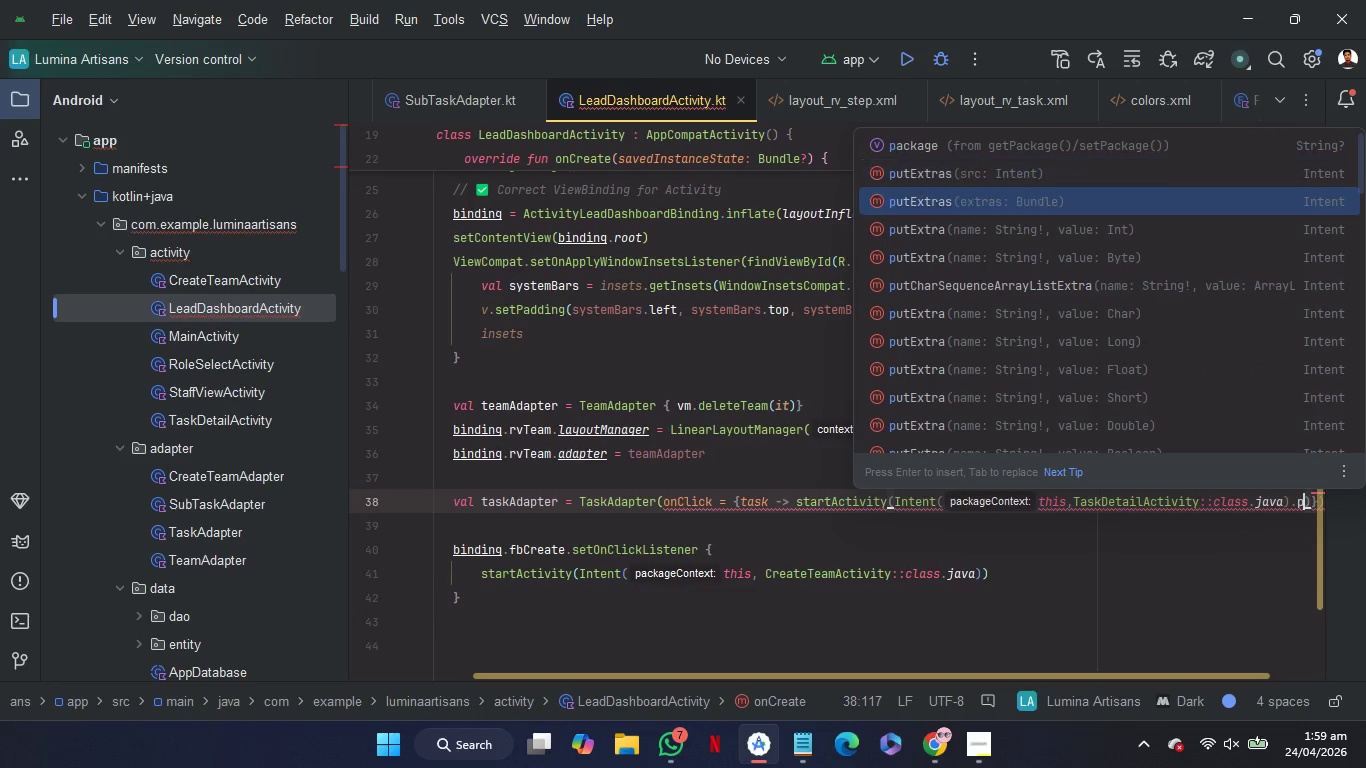 
key(ArrowDown)
 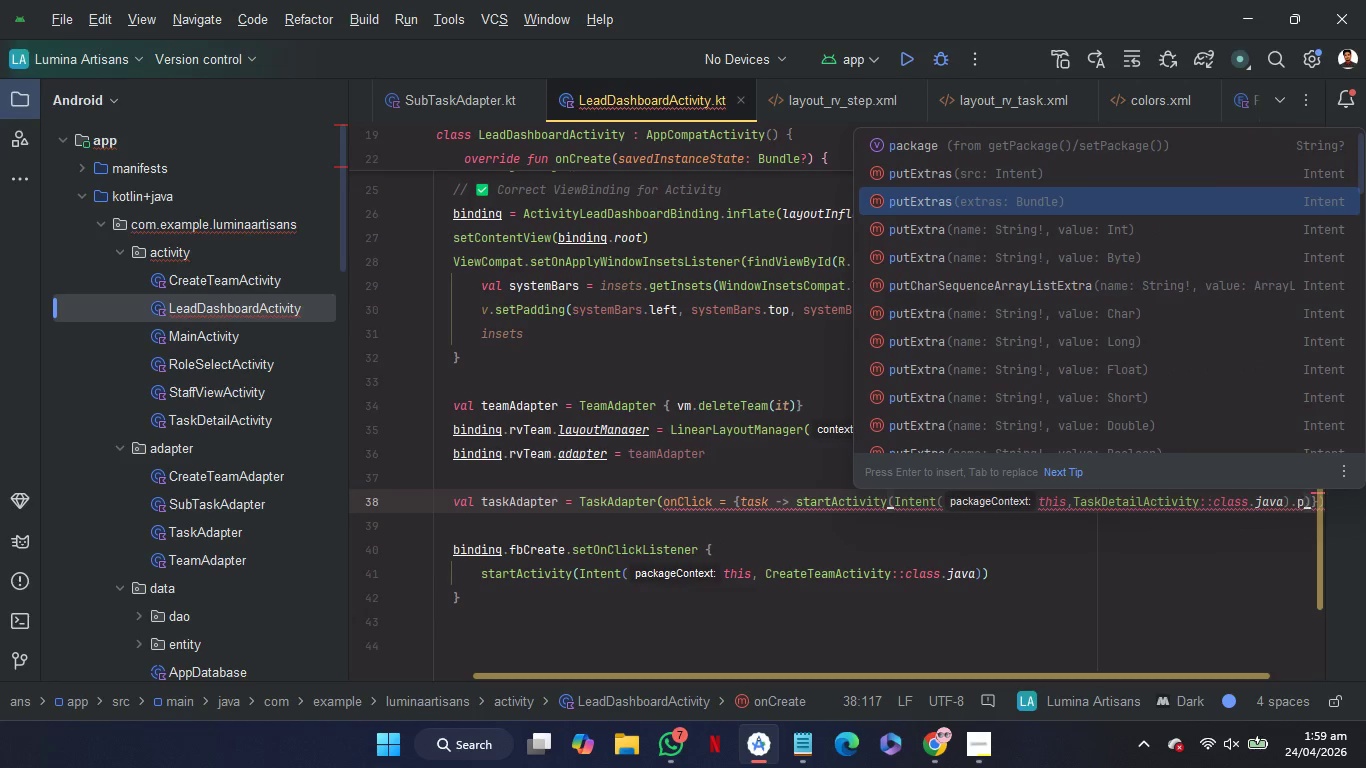 
key(Enter)
 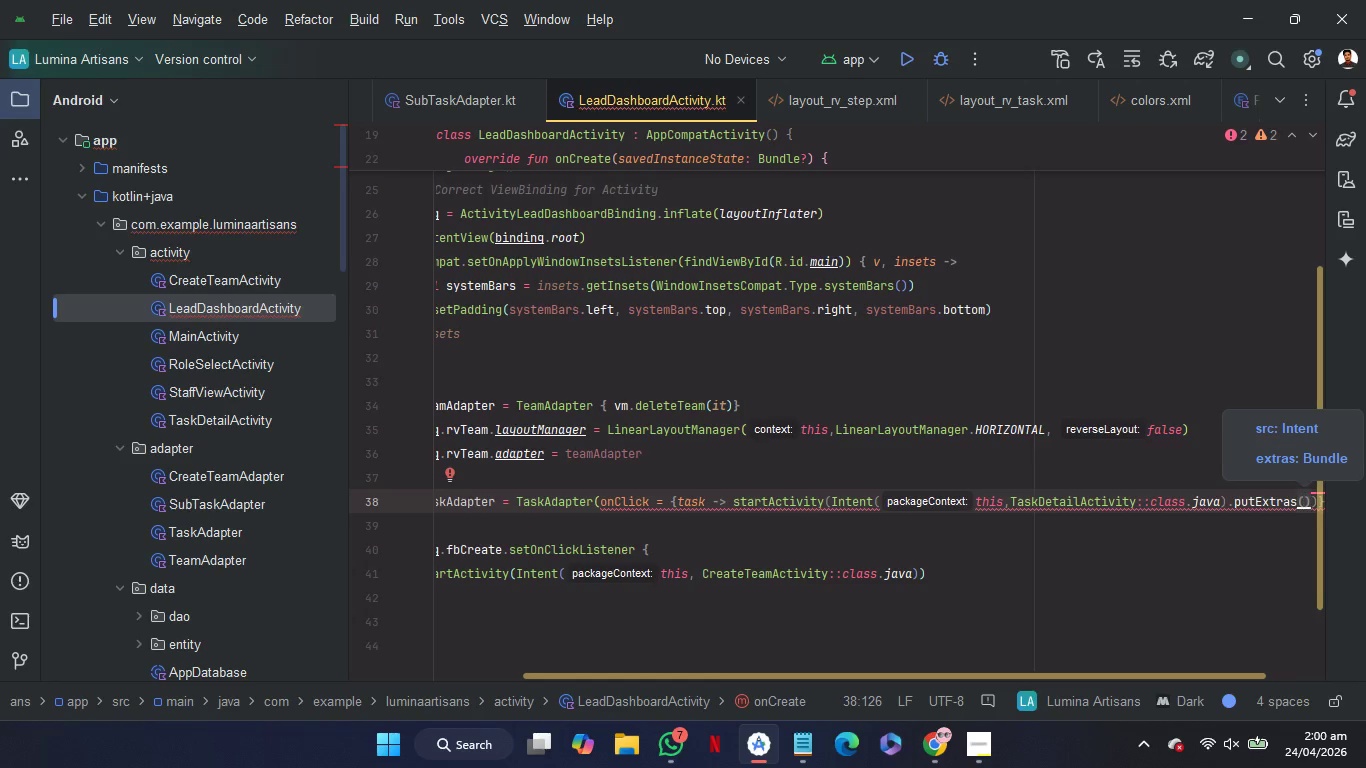 
scroll: coordinate [816, 455], scroll_direction: down, amount: 1.0
 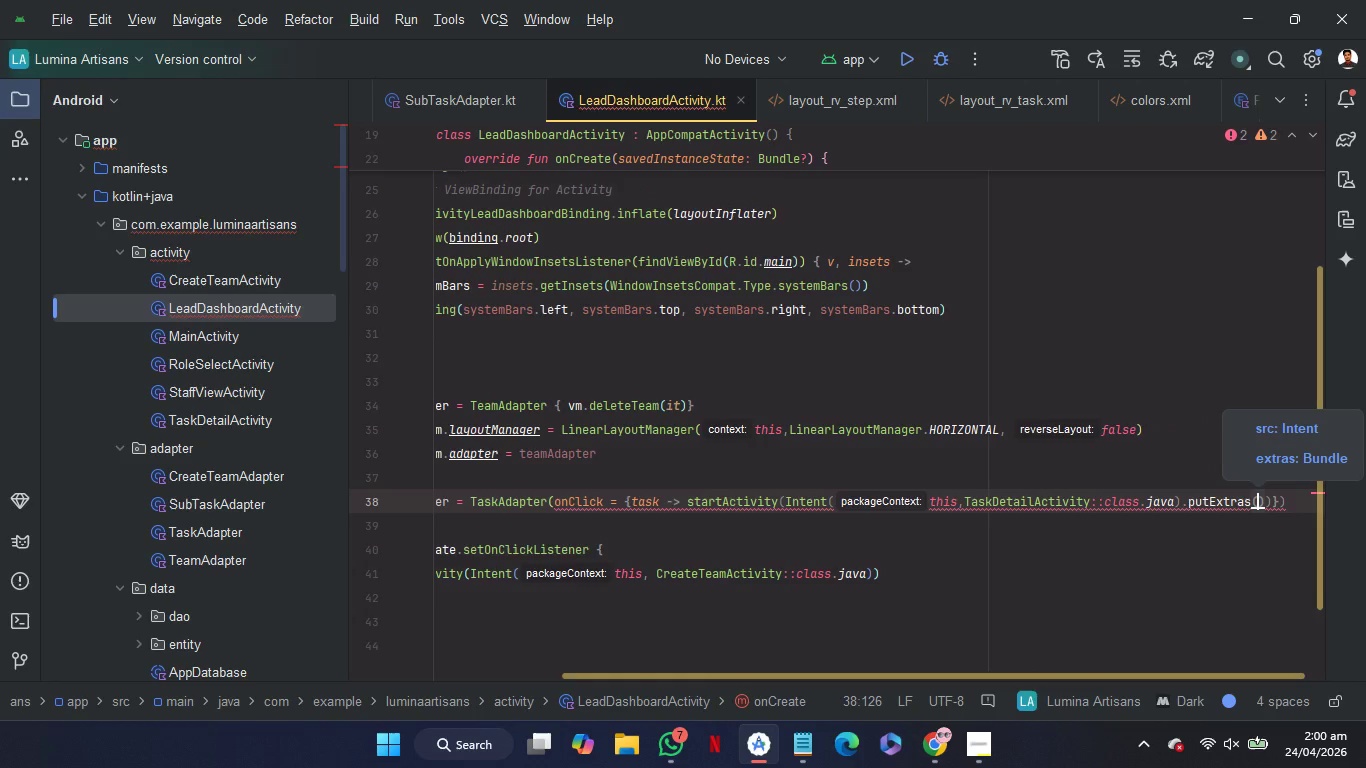 
type("TASK)
 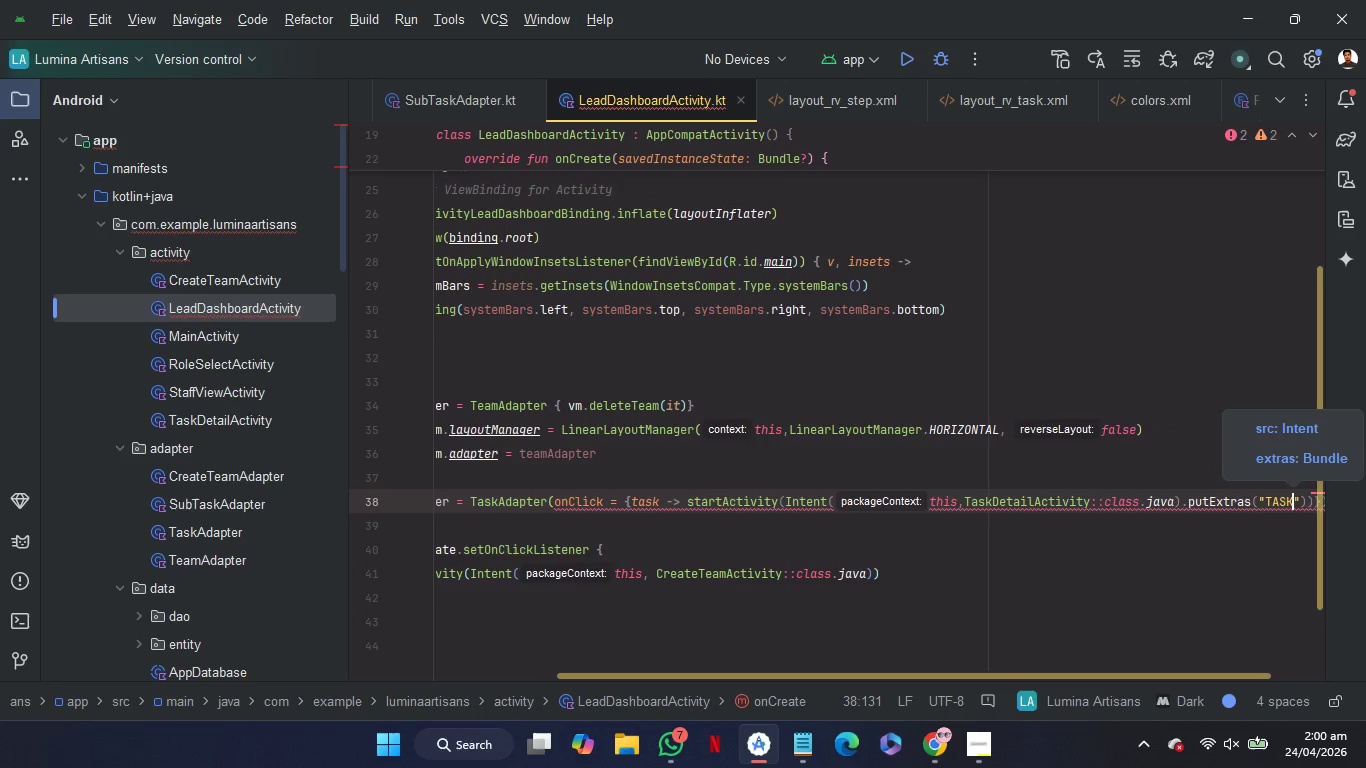 
type(_ID)
 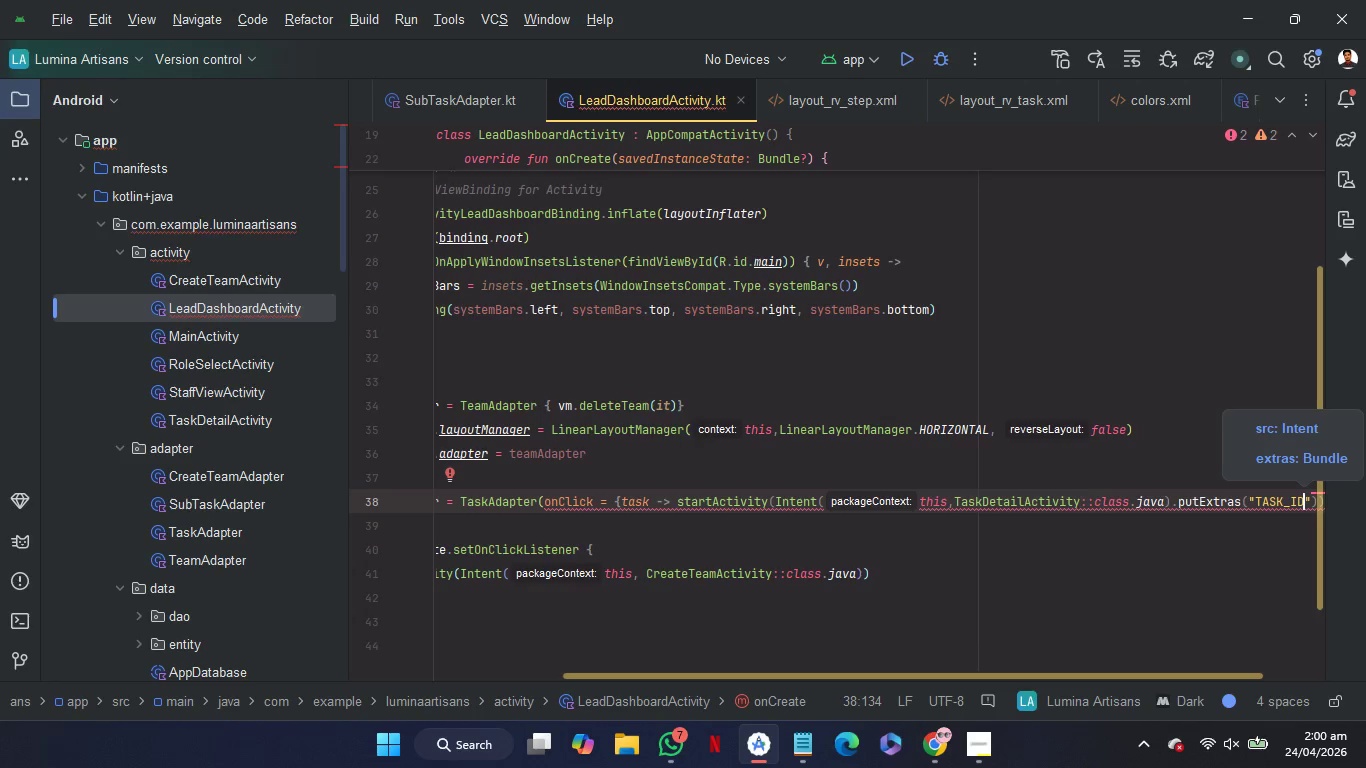 
key(ArrowRight)
 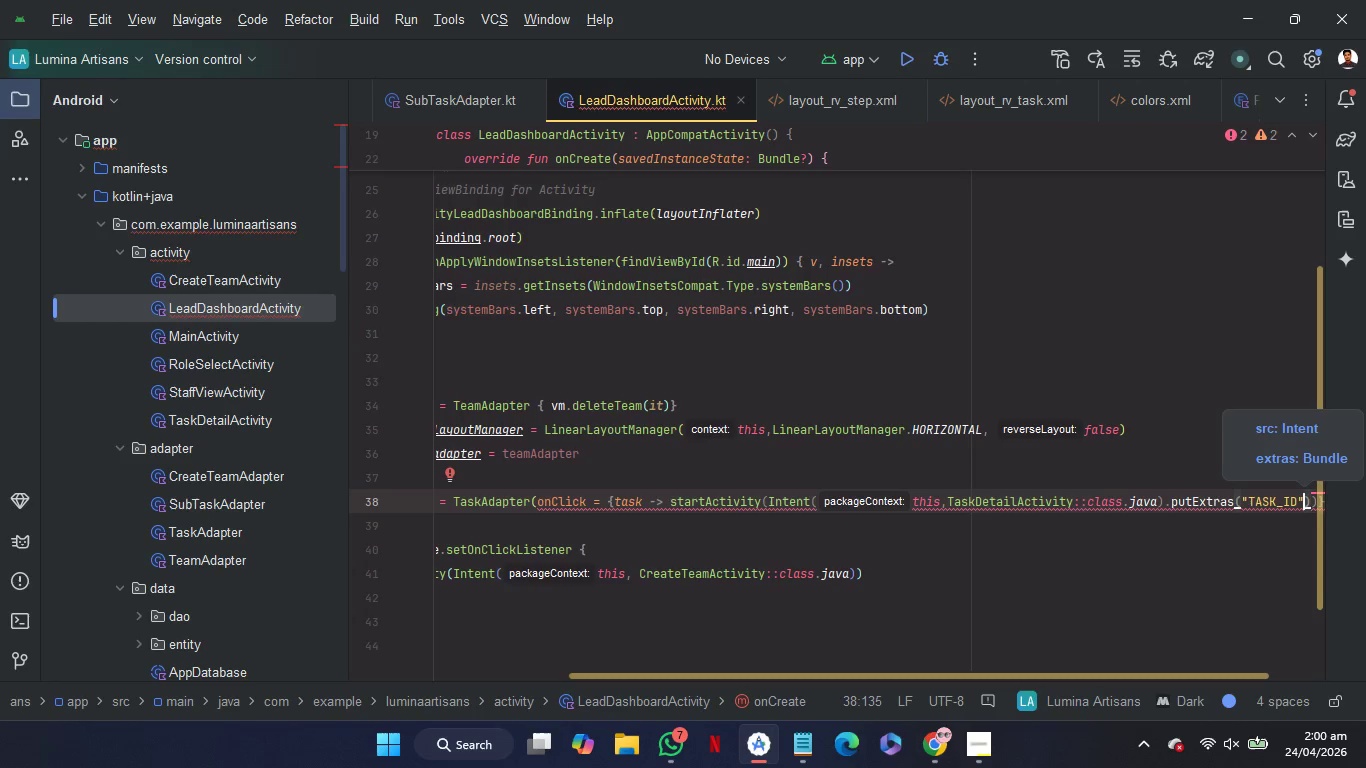 
type(,ta)
 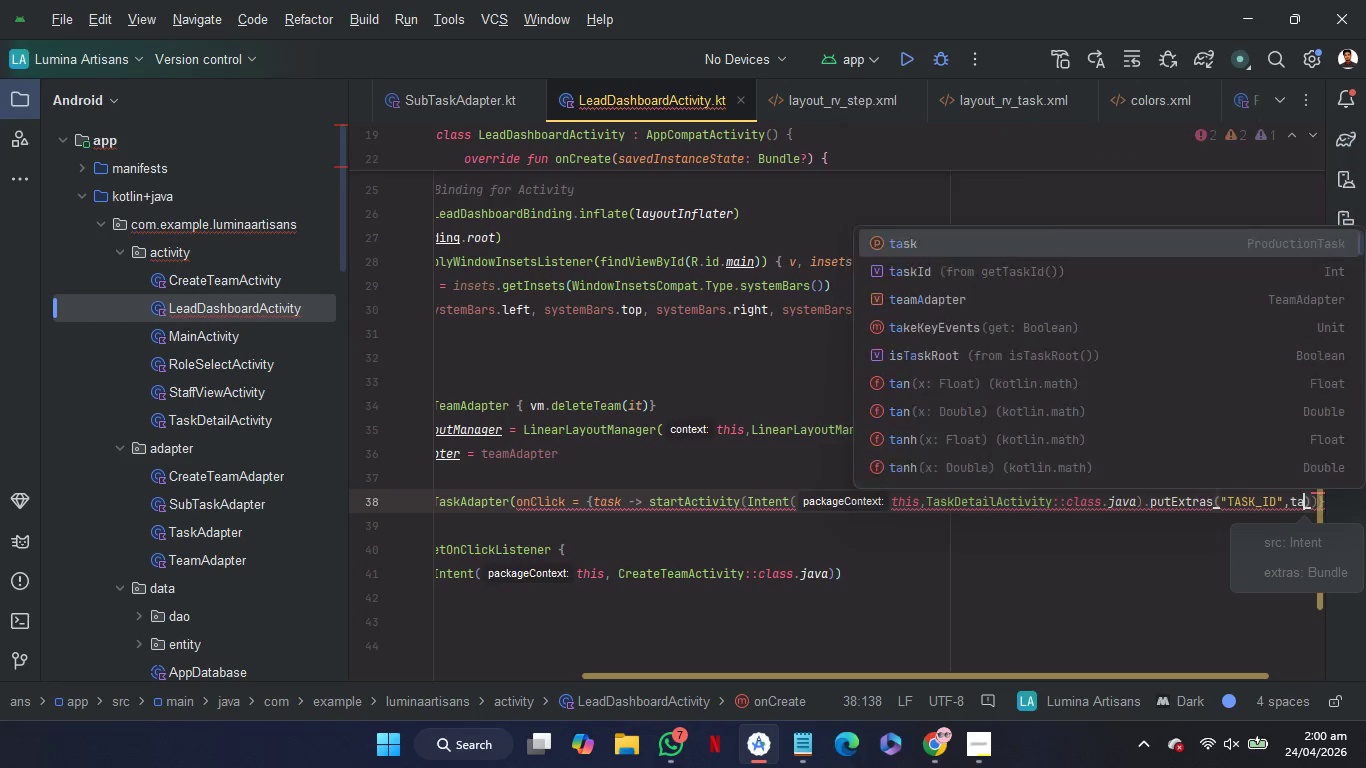 
key(ArrowDown)
 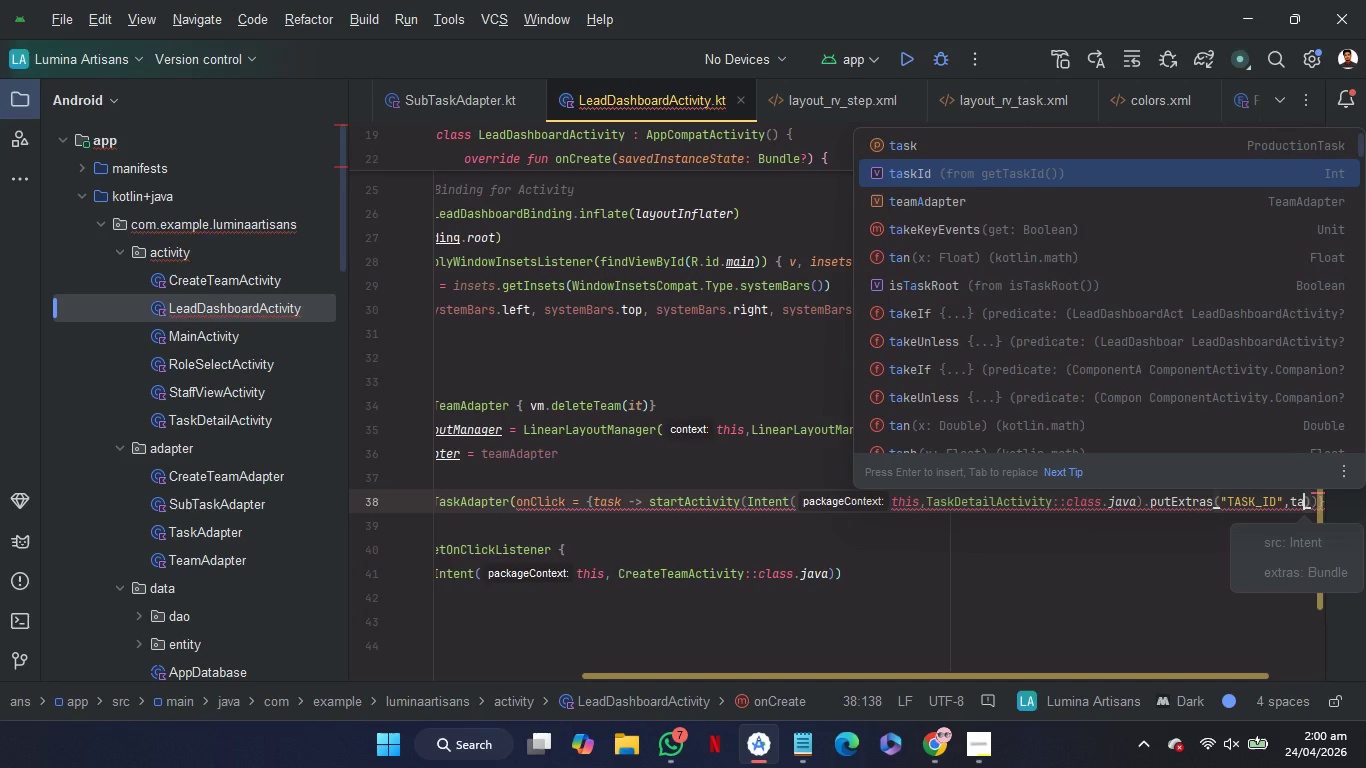 
key(Enter)
 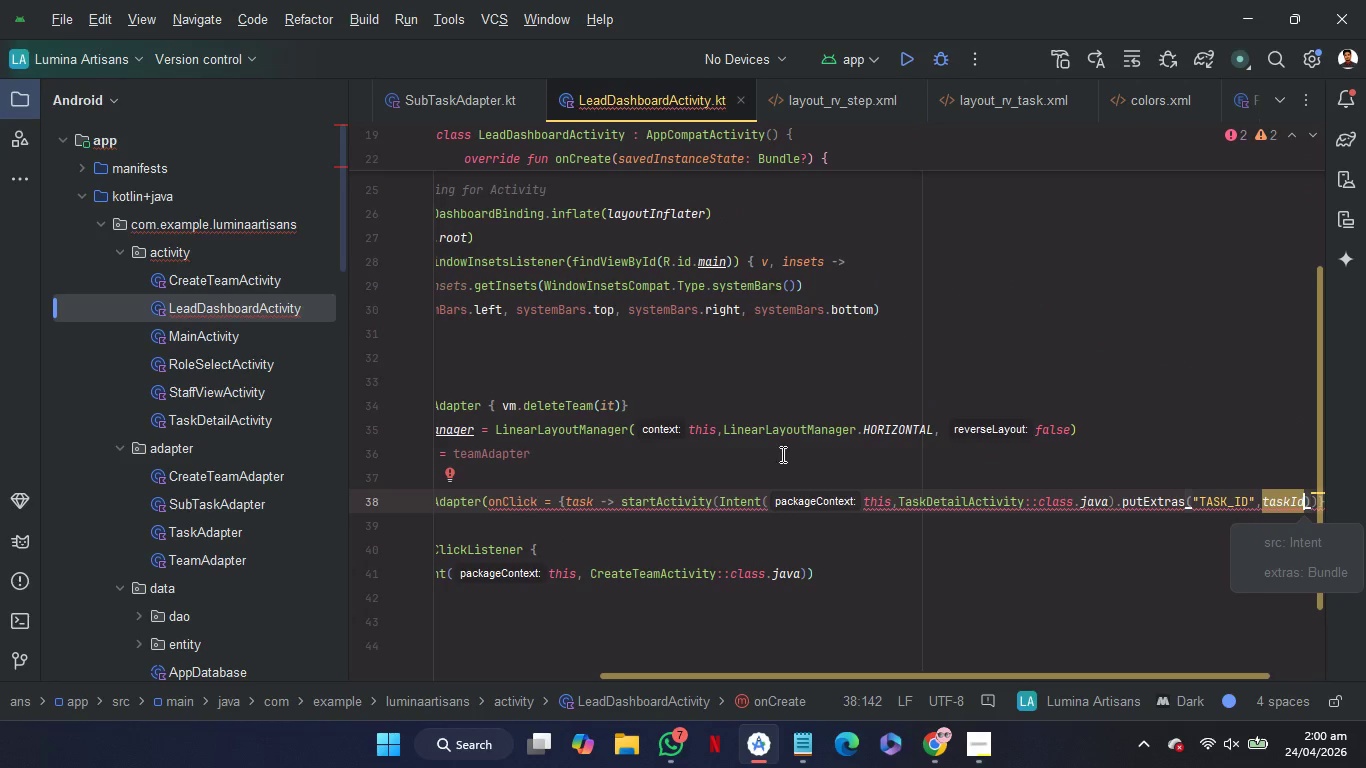 
scroll: coordinate [741, 449], scroll_direction: up, amount: 11.0
 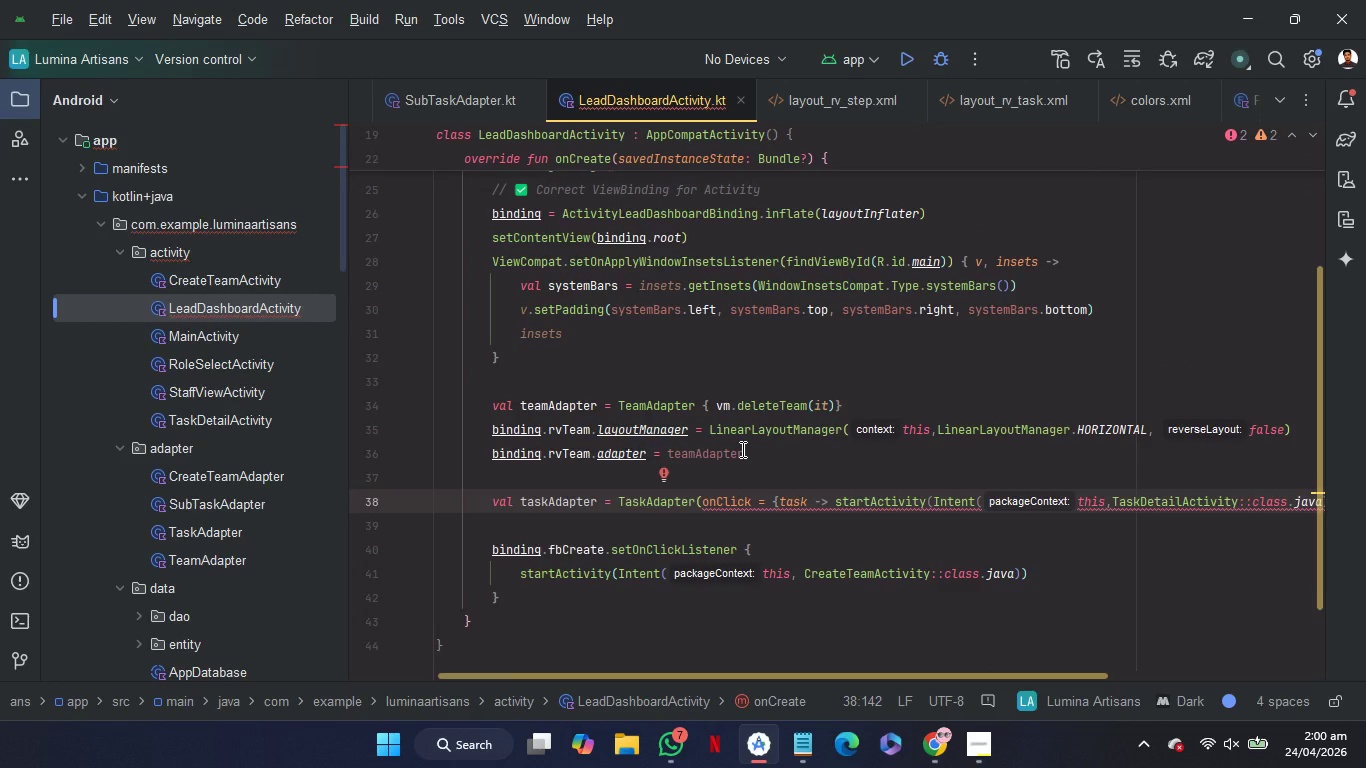 
scroll: coordinate [741, 449], scroll_direction: none, amount: 0.0
 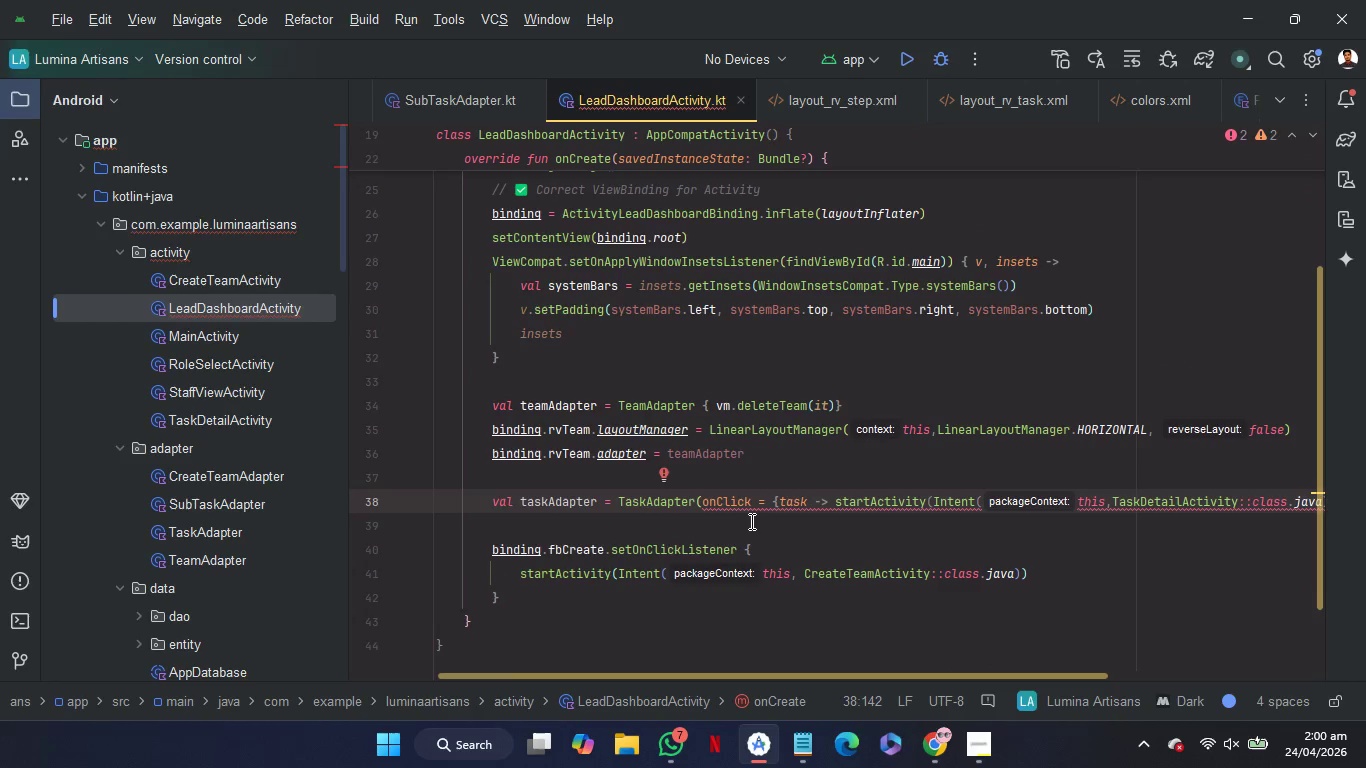 
left_click([750, 525])
 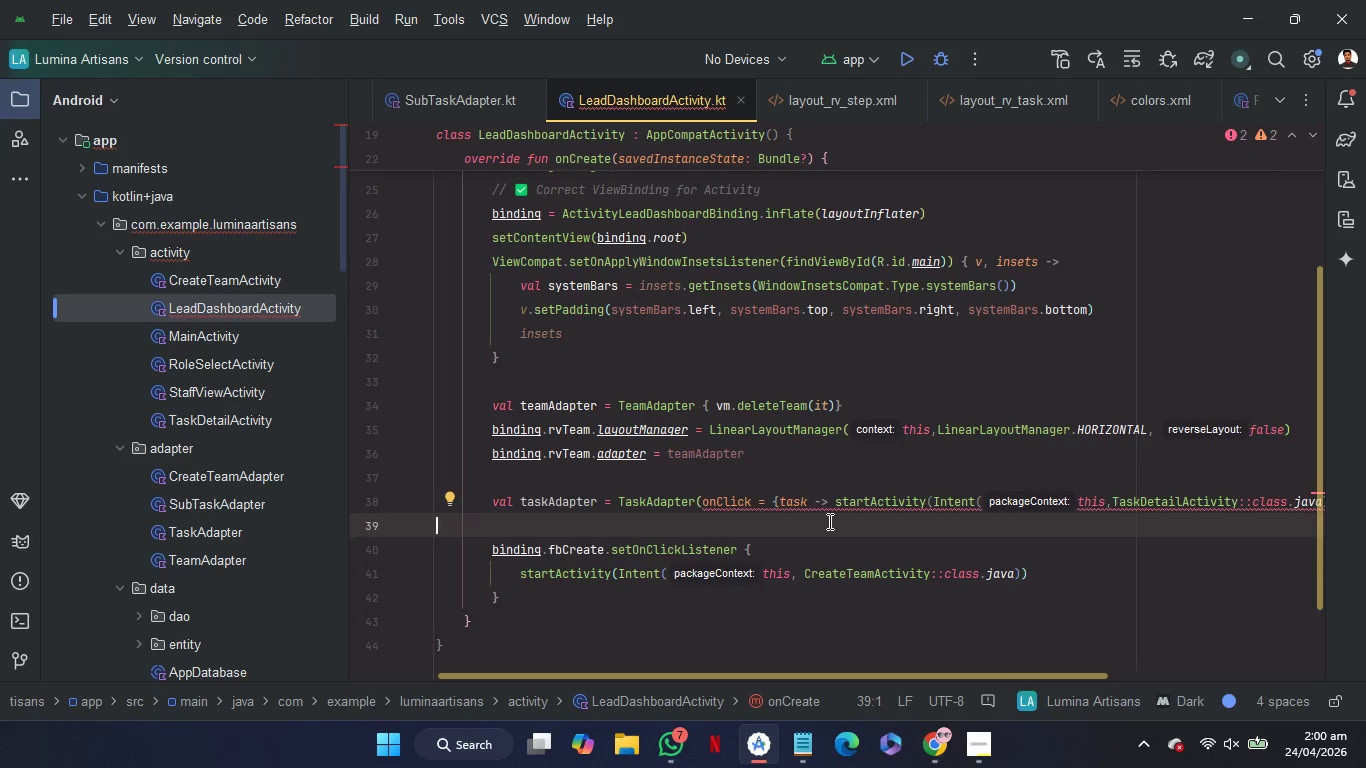 
scroll: coordinate [917, 538], scroll_direction: down, amount: 45.0
 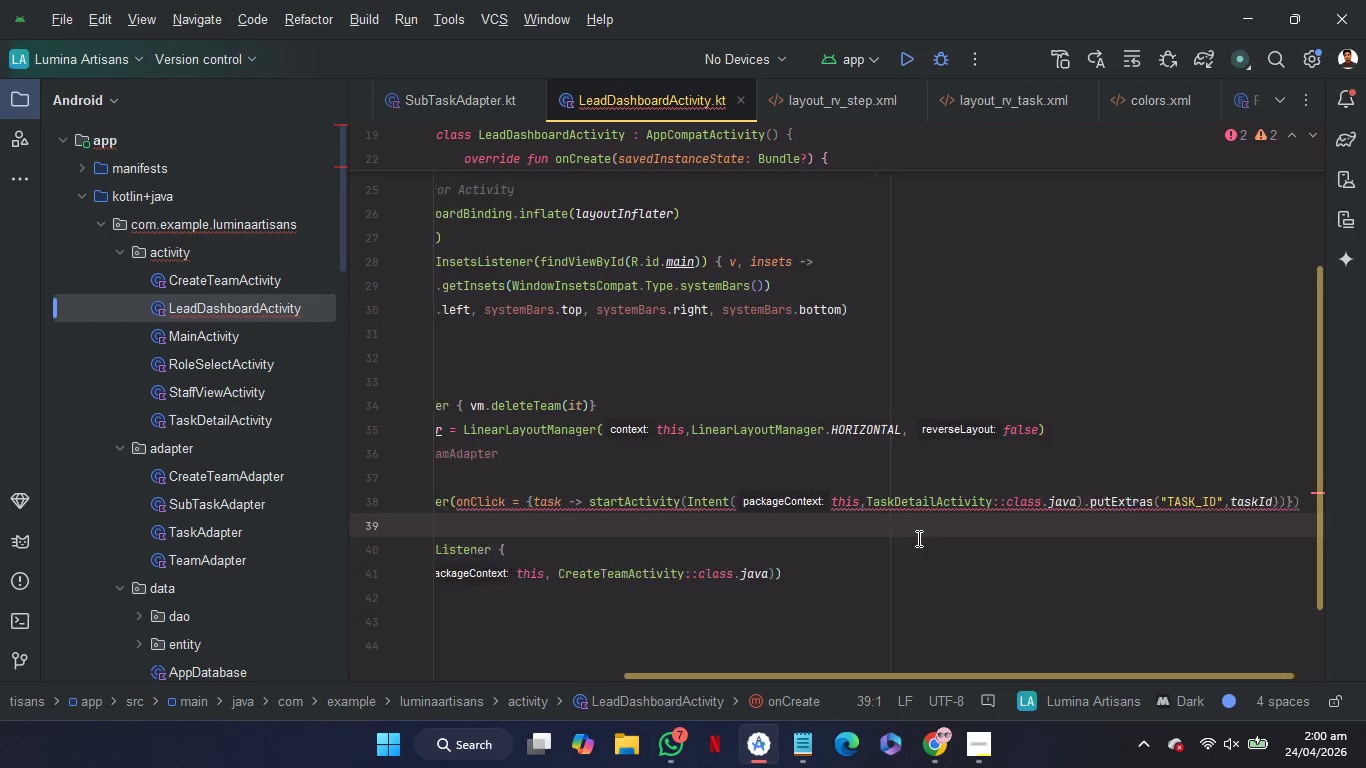 
scroll: coordinate [917, 538], scroll_direction: up, amount: 33.0
 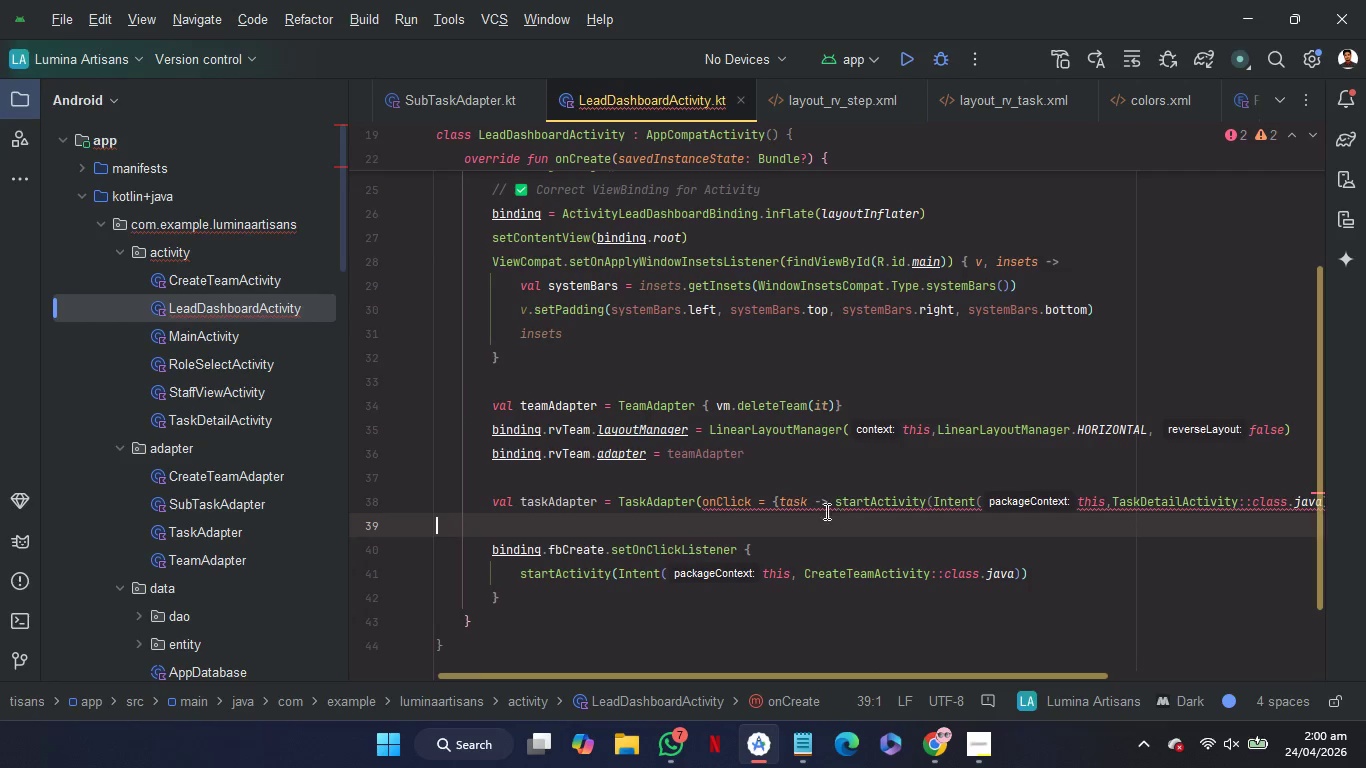 
mouse_move([775, 499])
 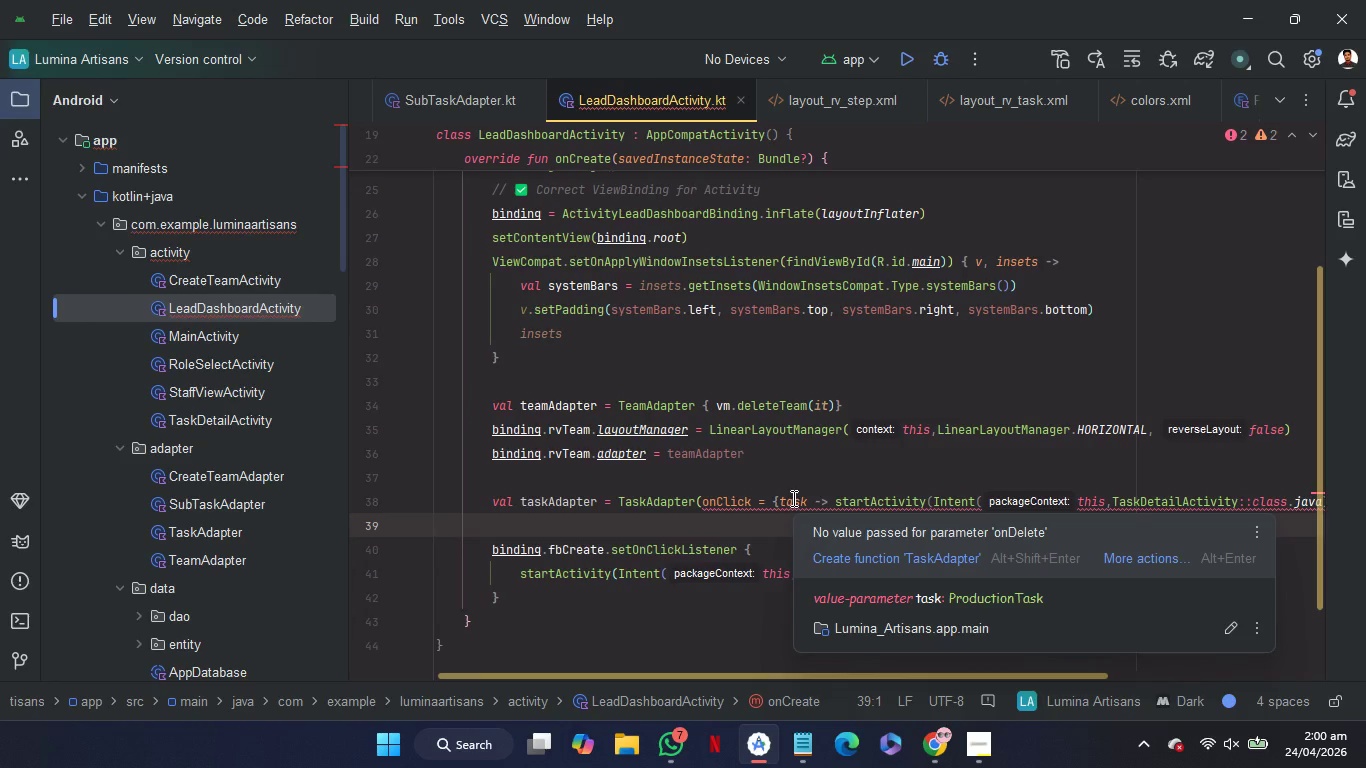 
wait(5.12)
 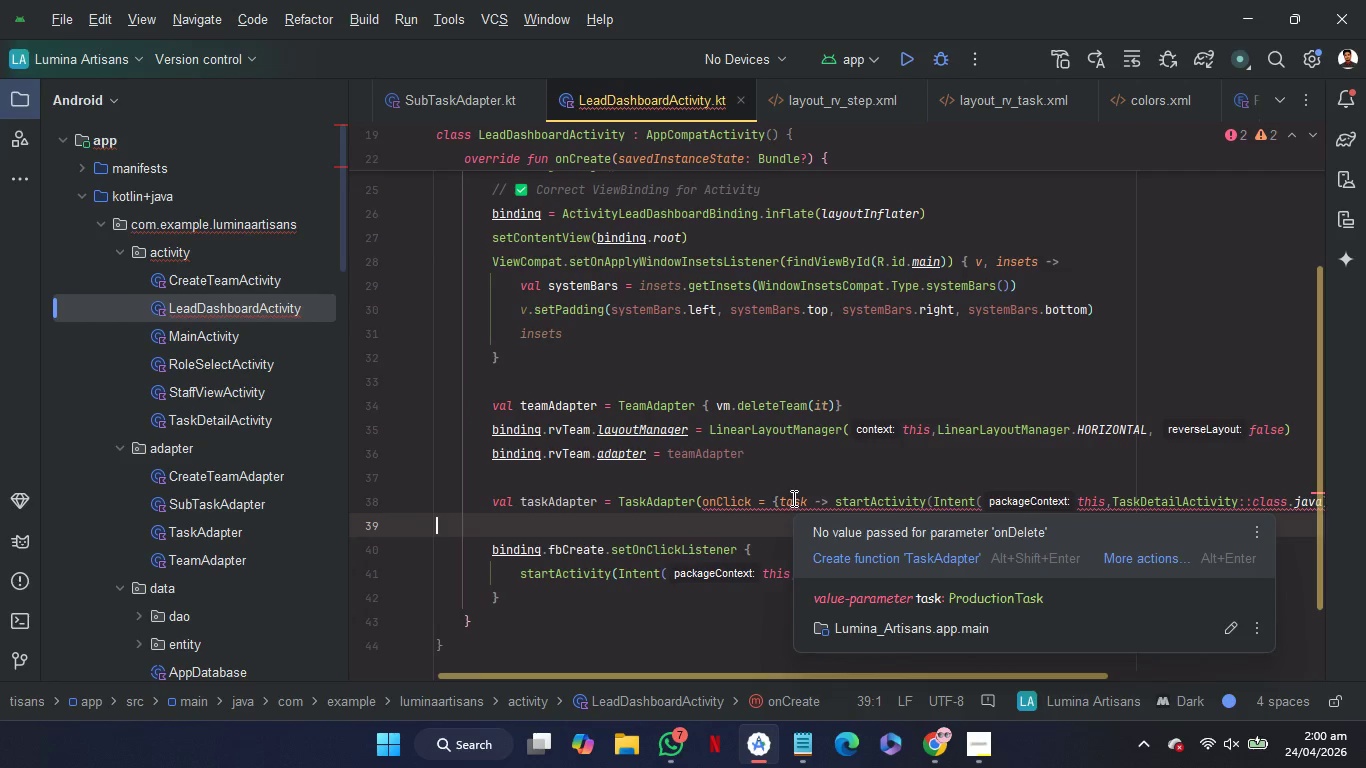 
scroll: coordinate [945, 452], scroll_direction: down, amount: 37.0
 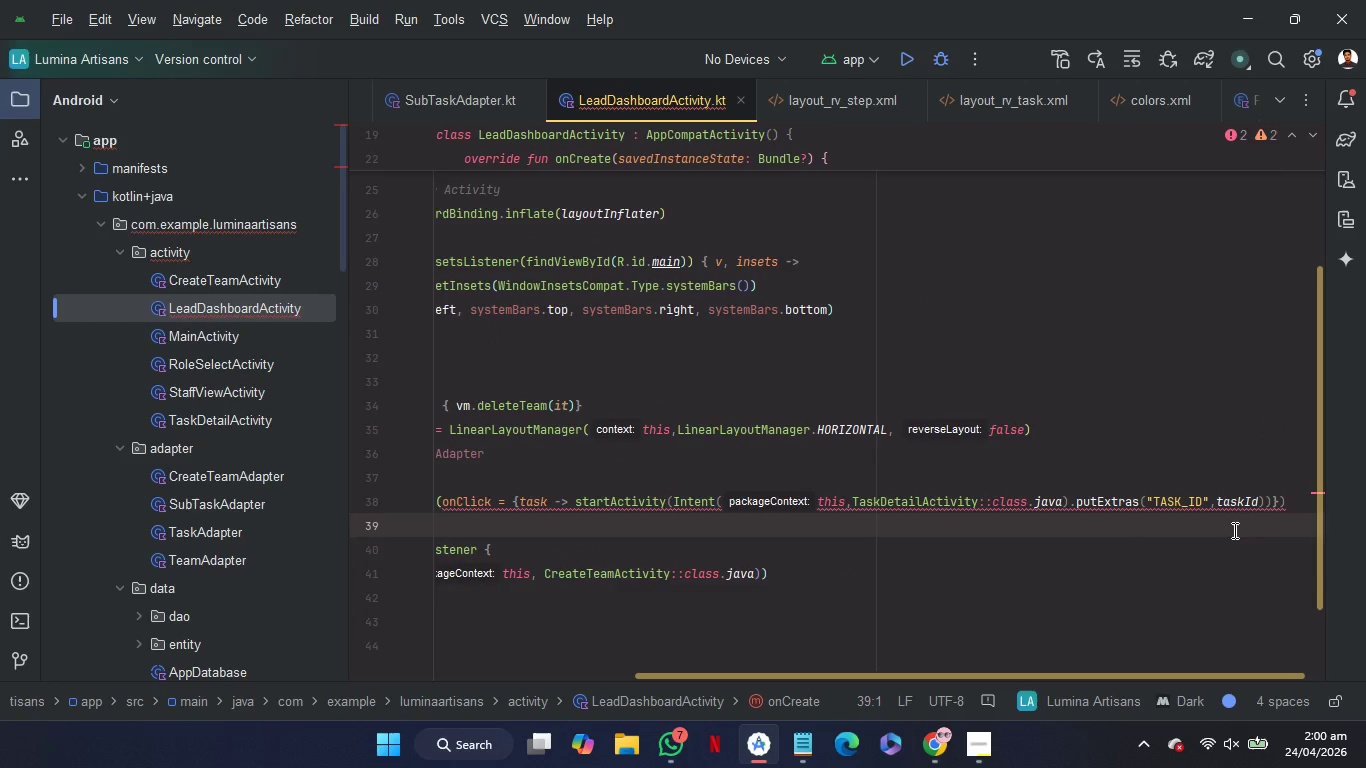 
key(Alt+Control+L)
 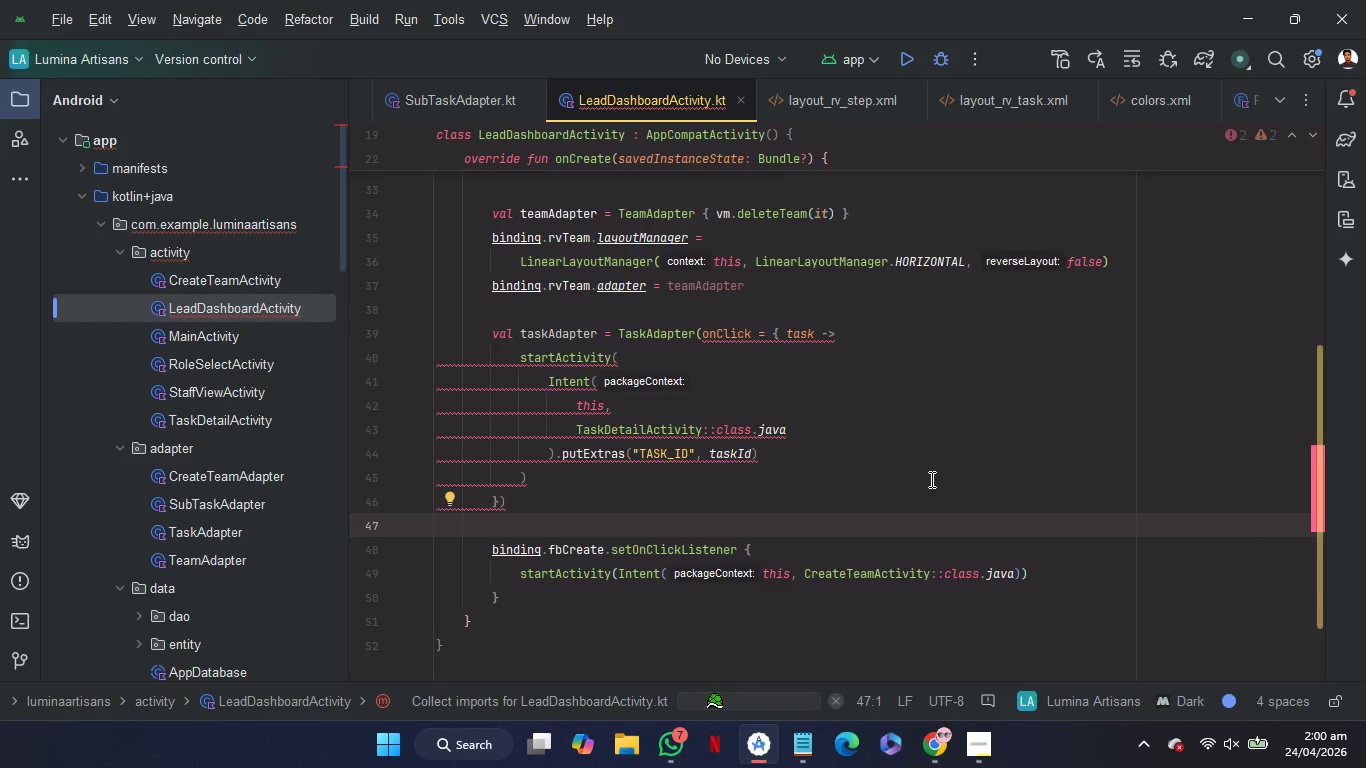 
left_click([930, 479])
 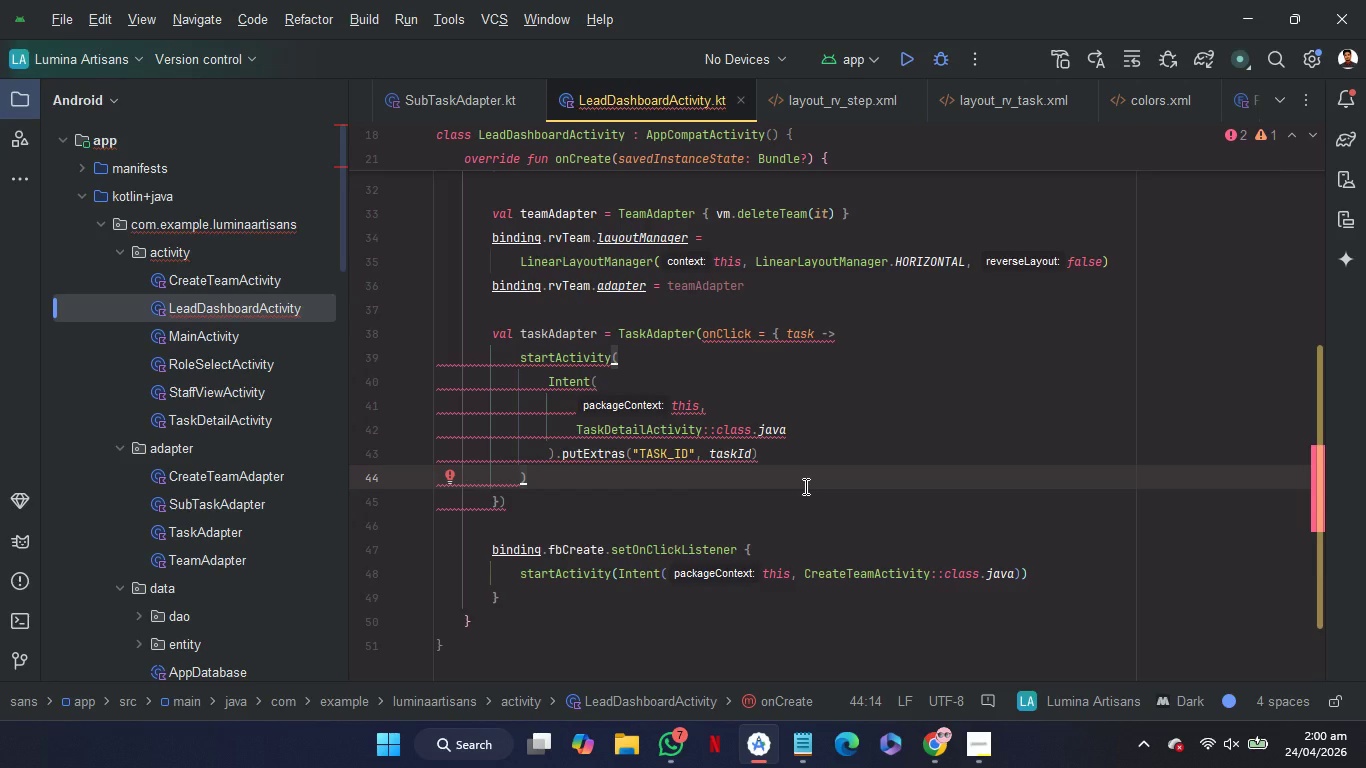 
wait(8.2)
 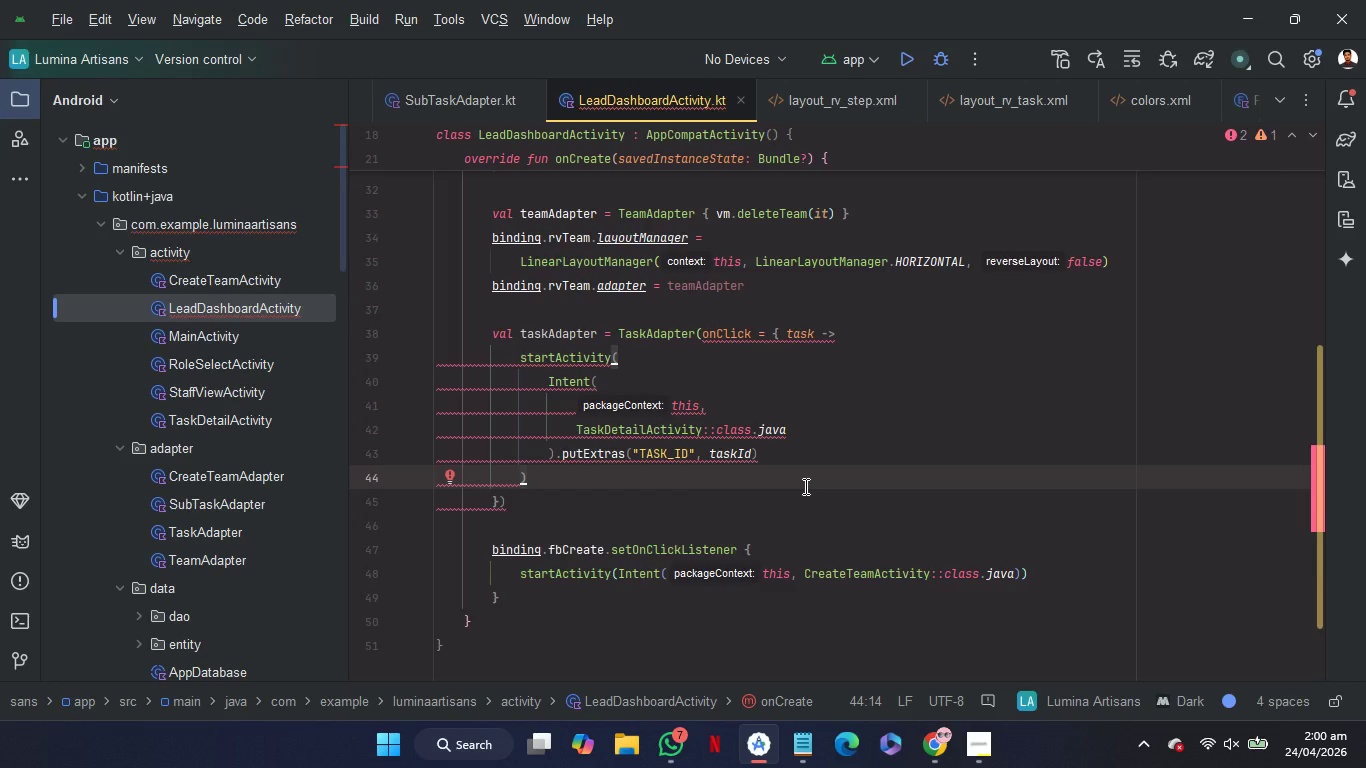 
left_click([592, 498])
 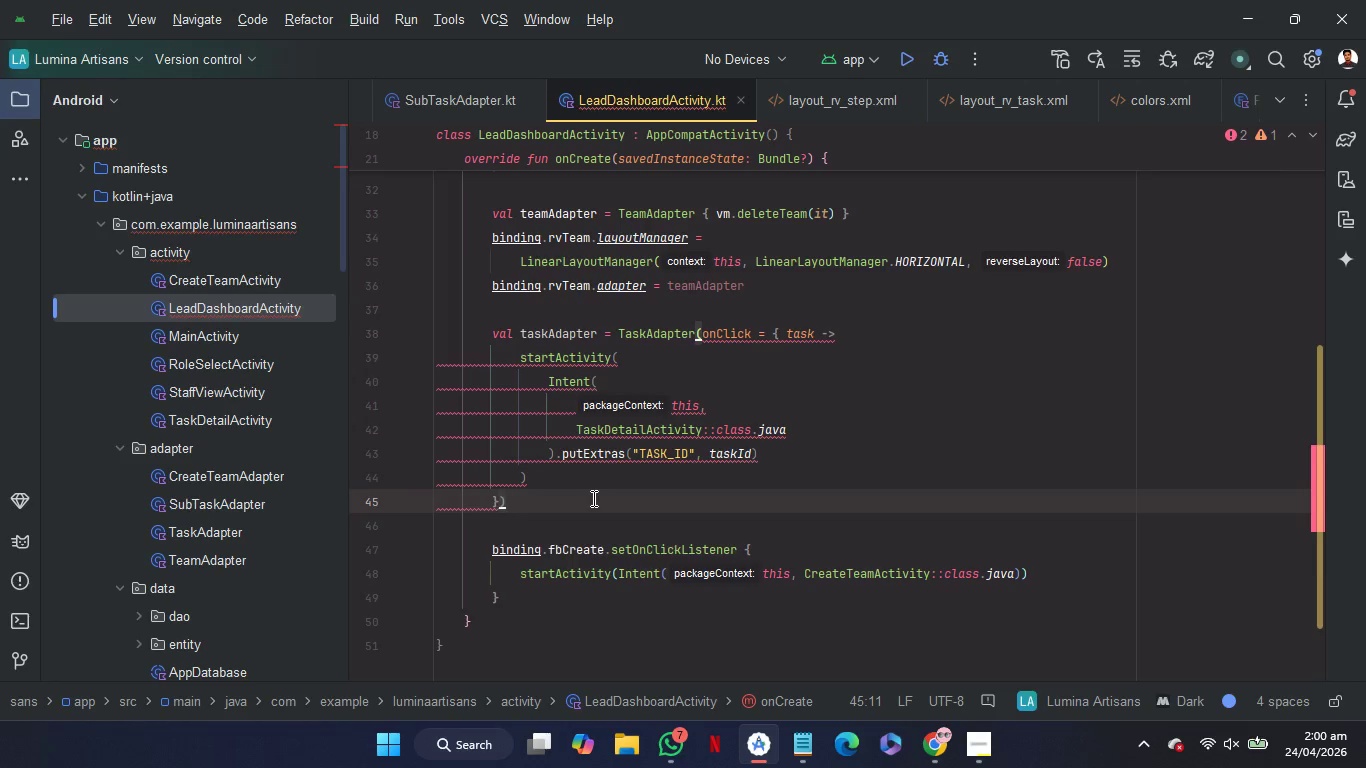 
key(ArrowLeft)
 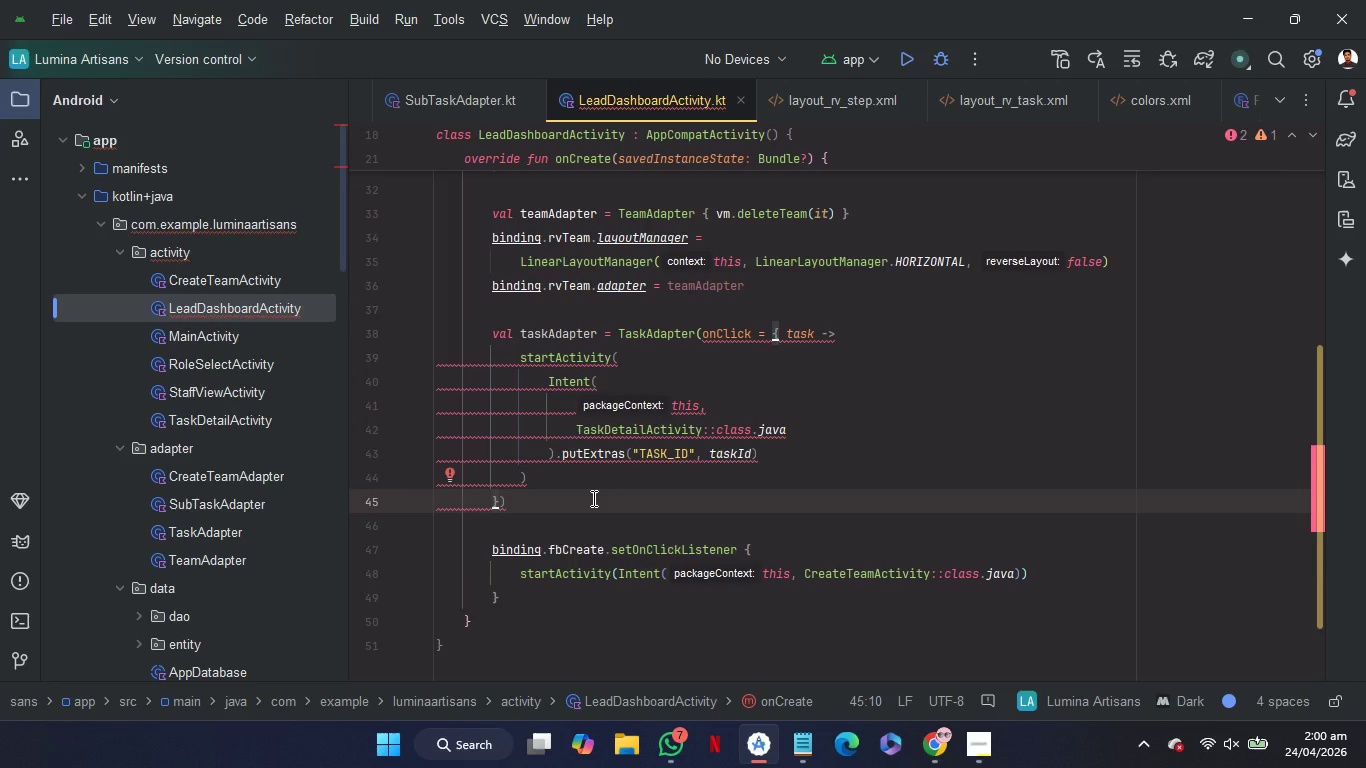 
key(Comma)
 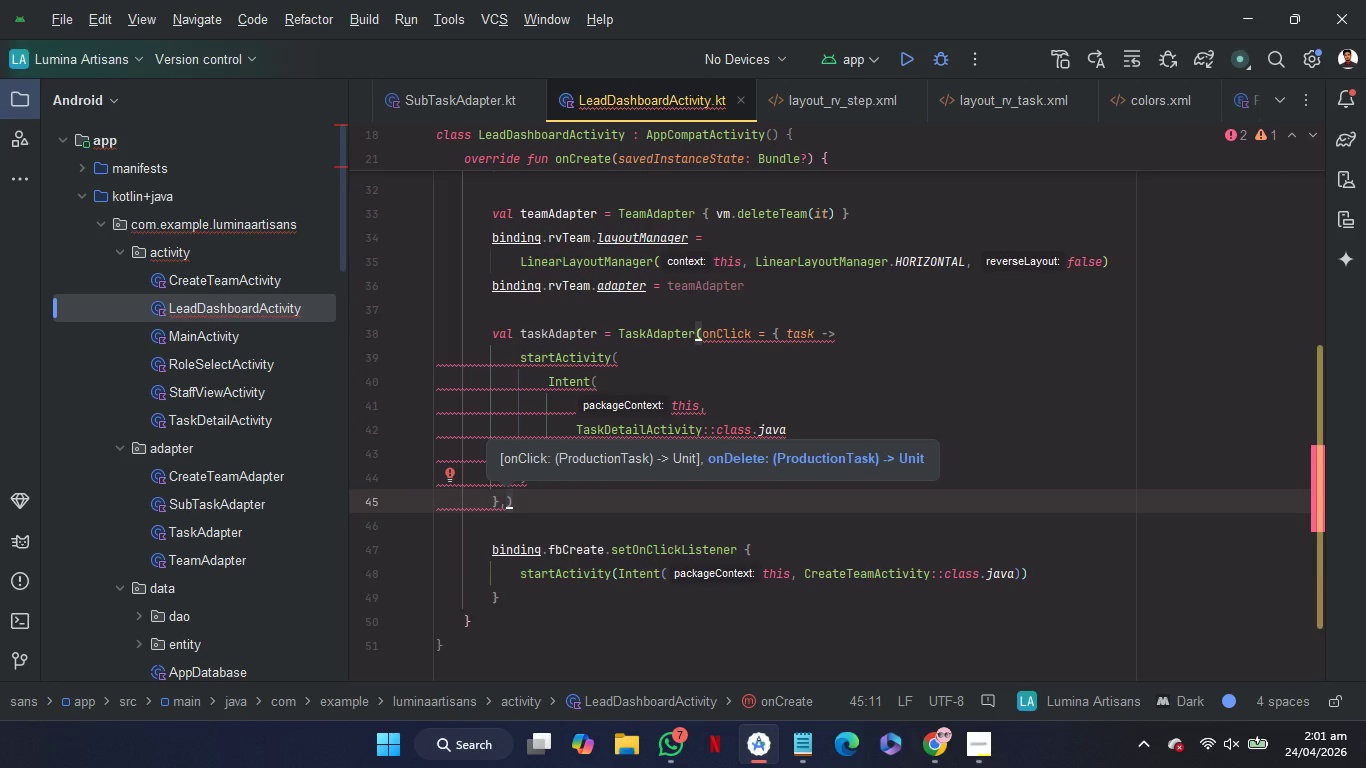 
key(Space)
 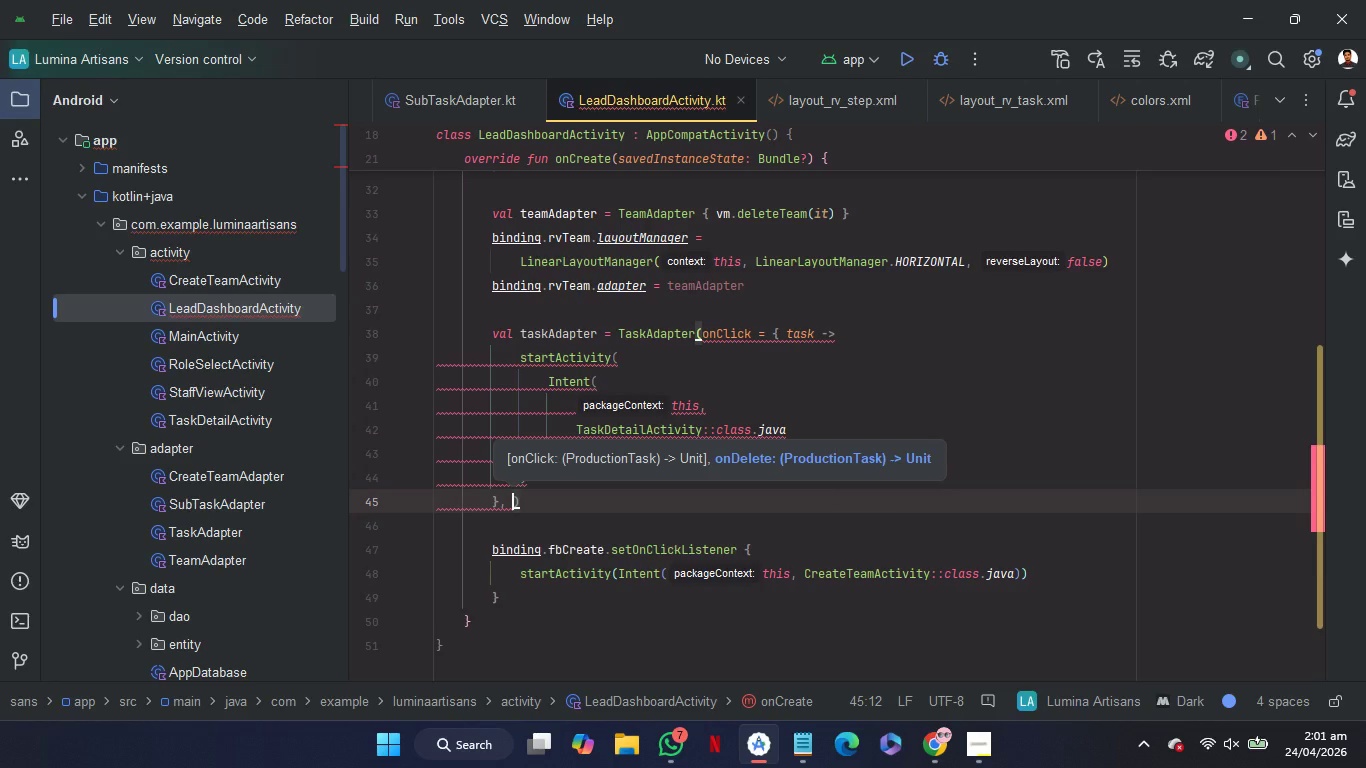 
key(O)
 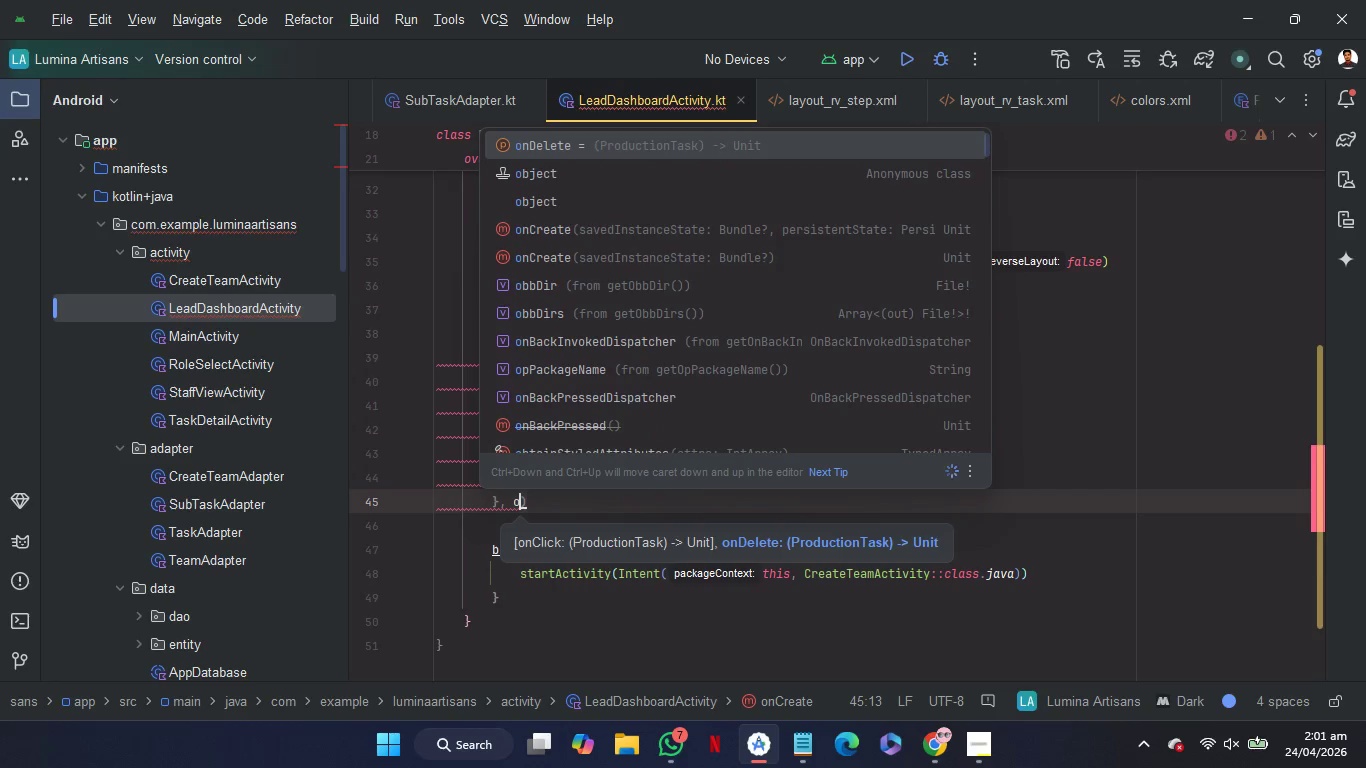 
key(Enter)
 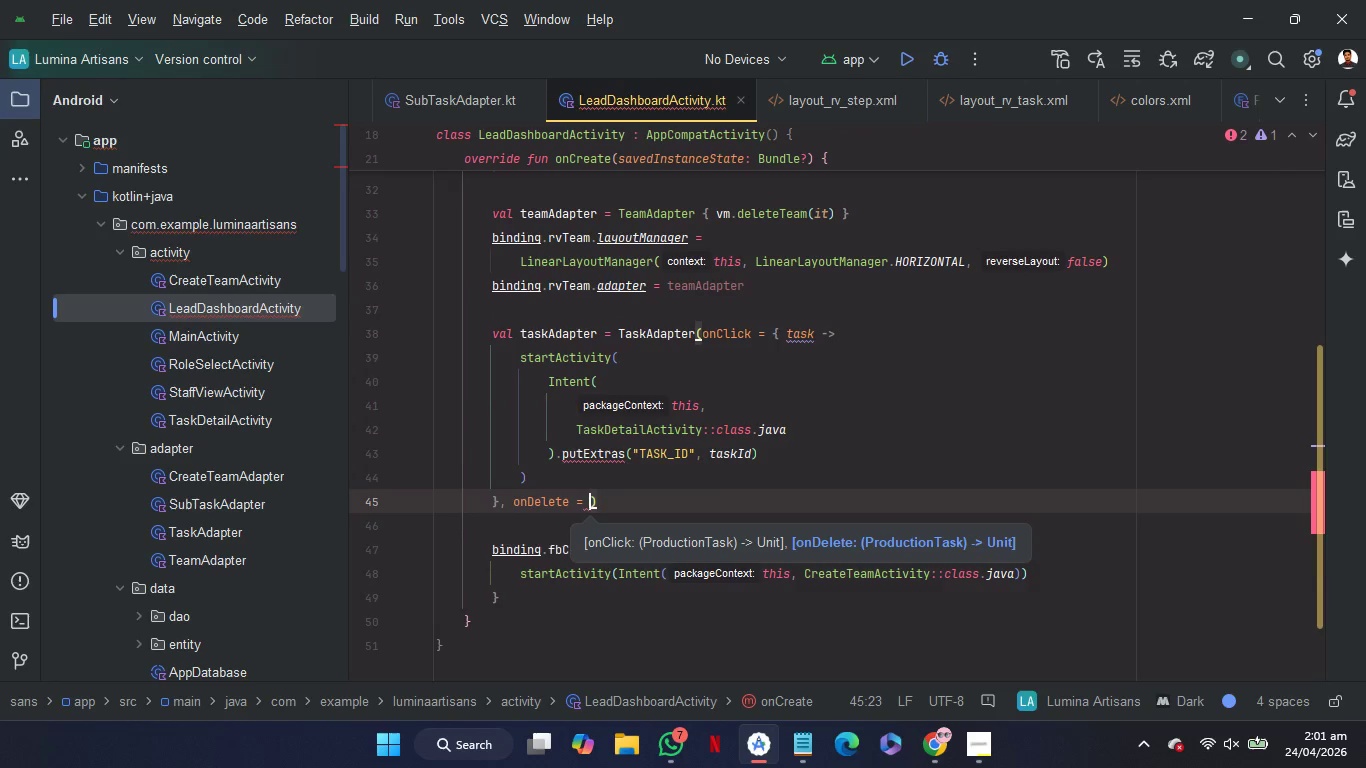 
key(Space)
 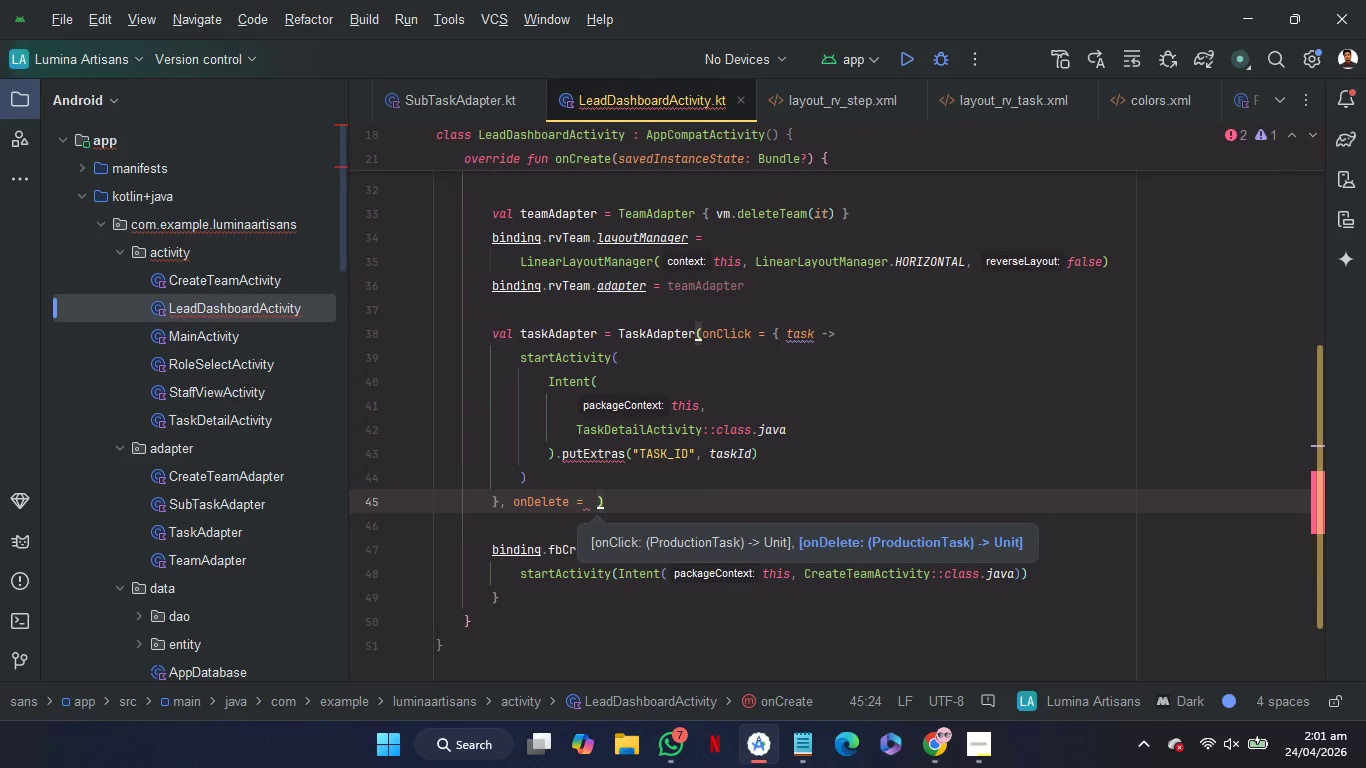 
key(Backspace)
 